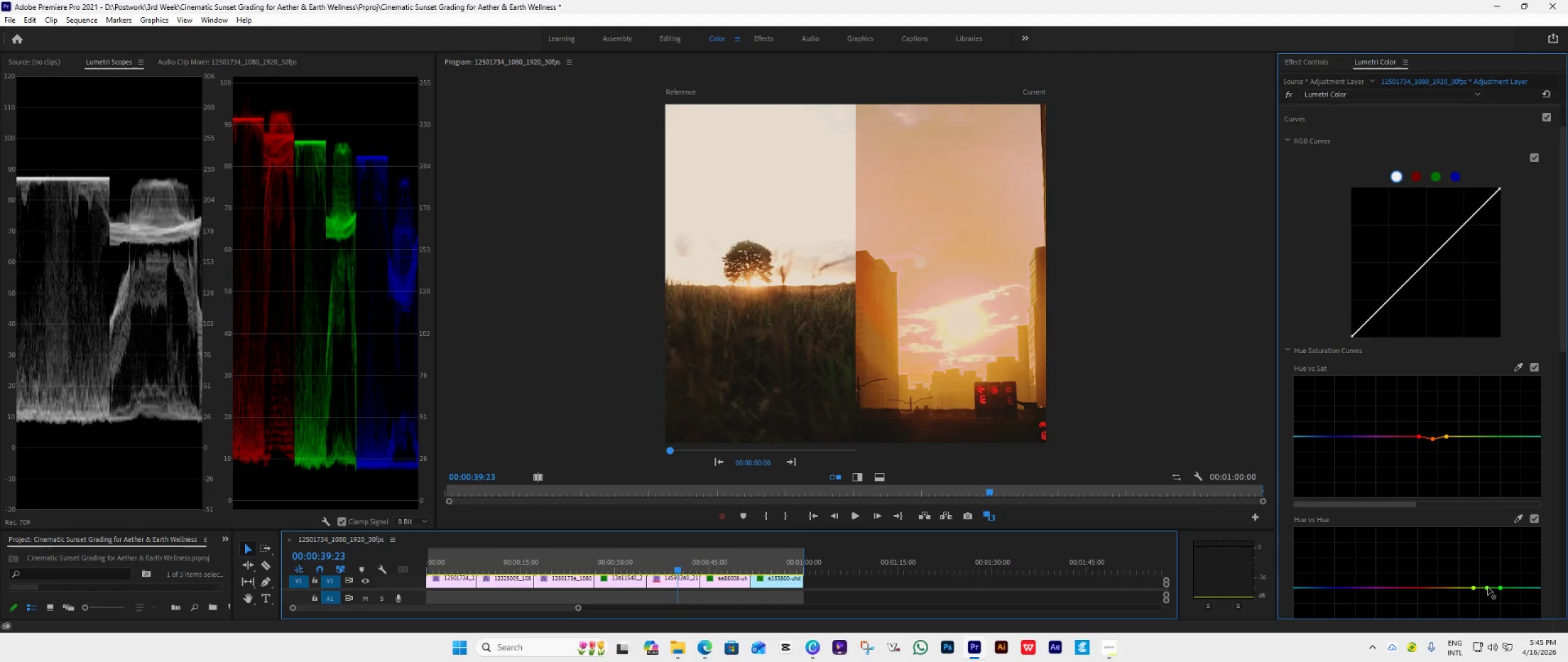 
left_click_drag(start_coordinate=[1488, 587], to_coordinate=[1488, 582])
 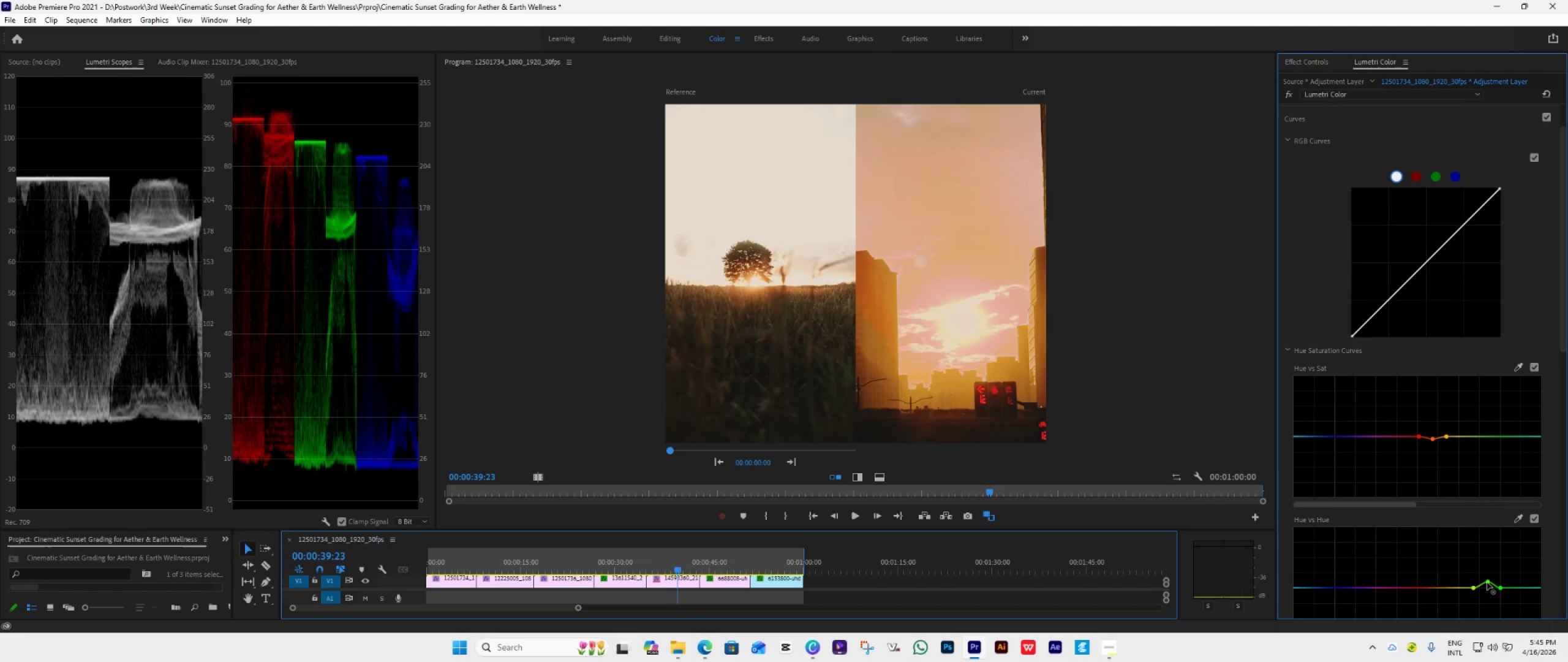 
left_click_drag(start_coordinate=[1487, 580], to_coordinate=[1487, 572])
 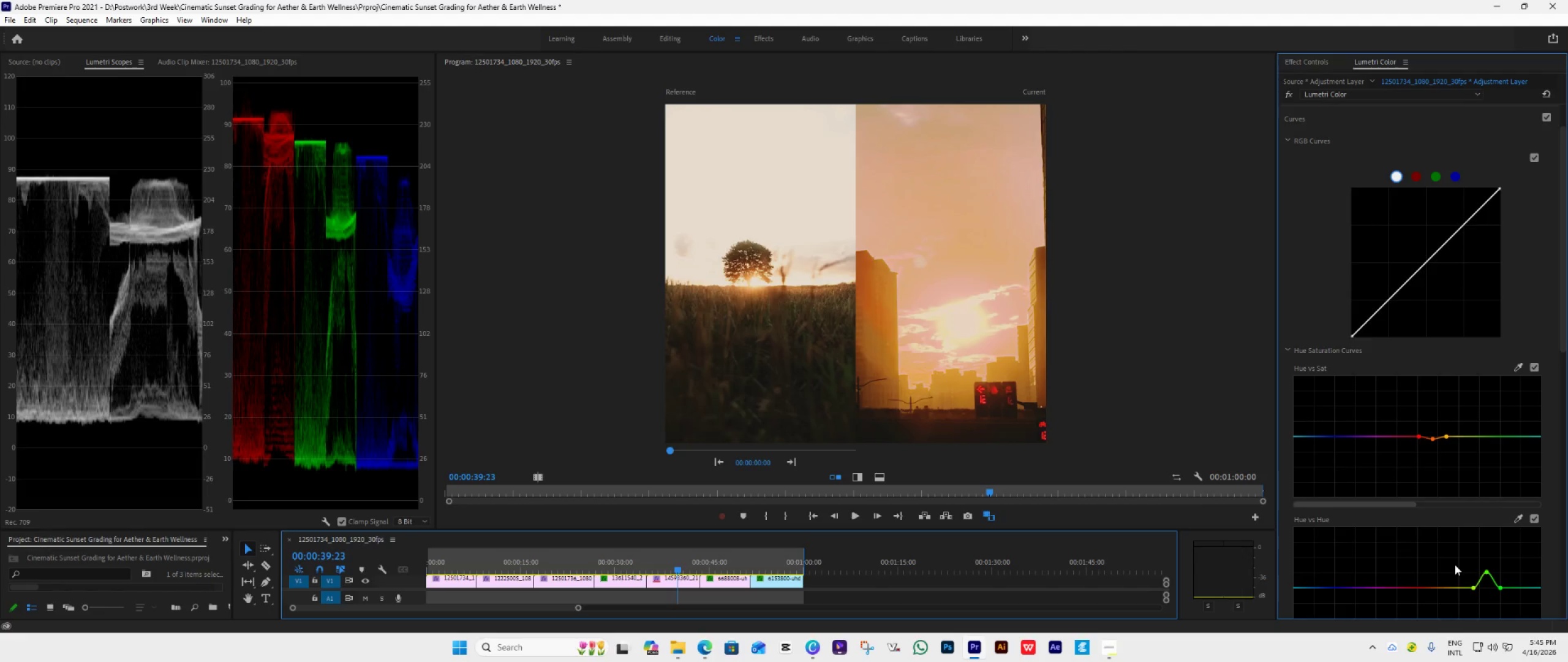 
left_click([1455, 565])
 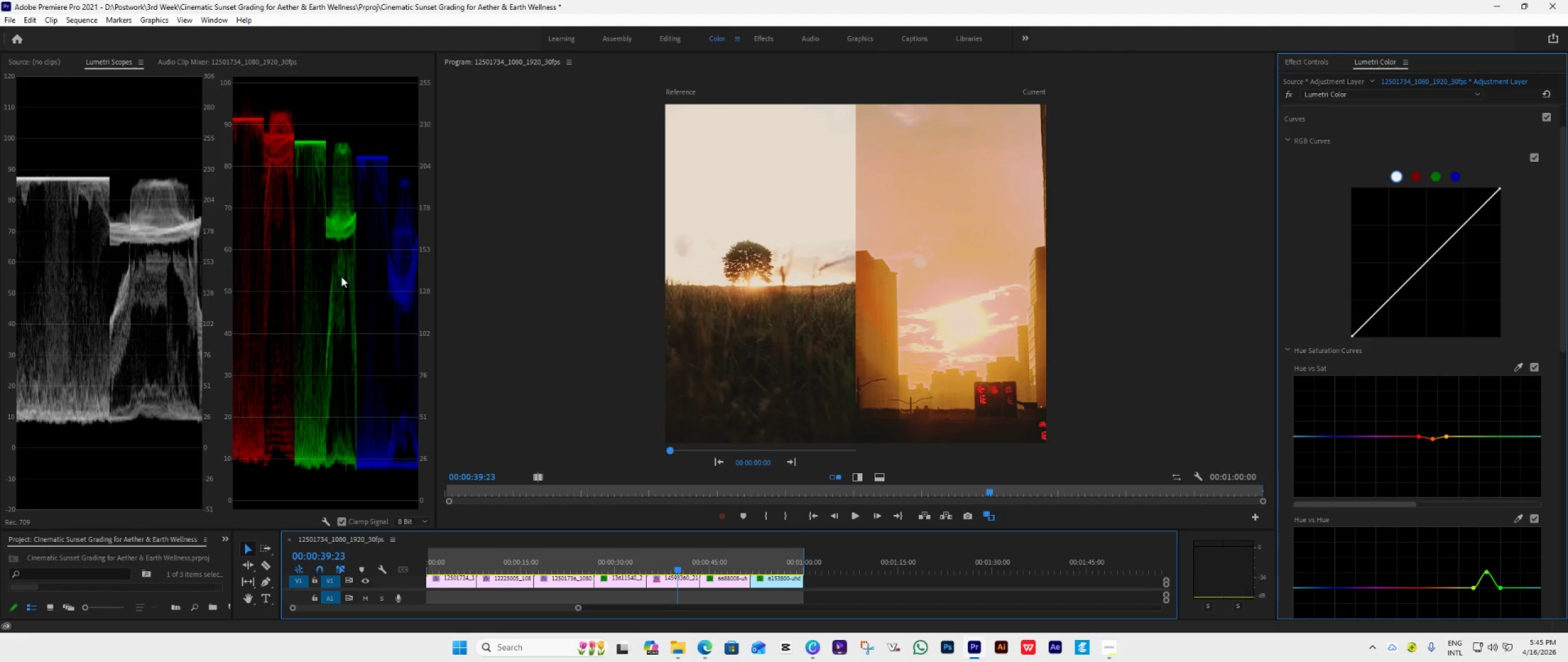 
wait(12.09)
 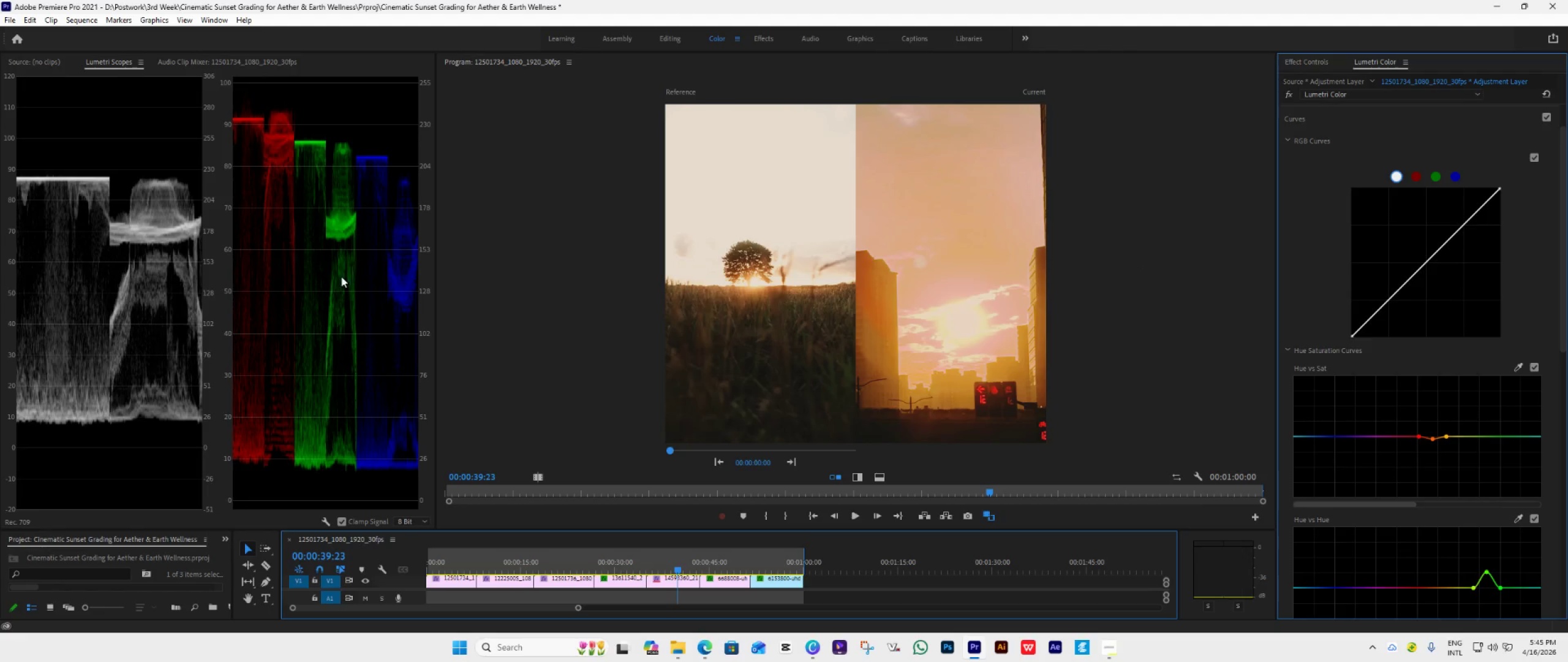 
left_click([1366, 115])
 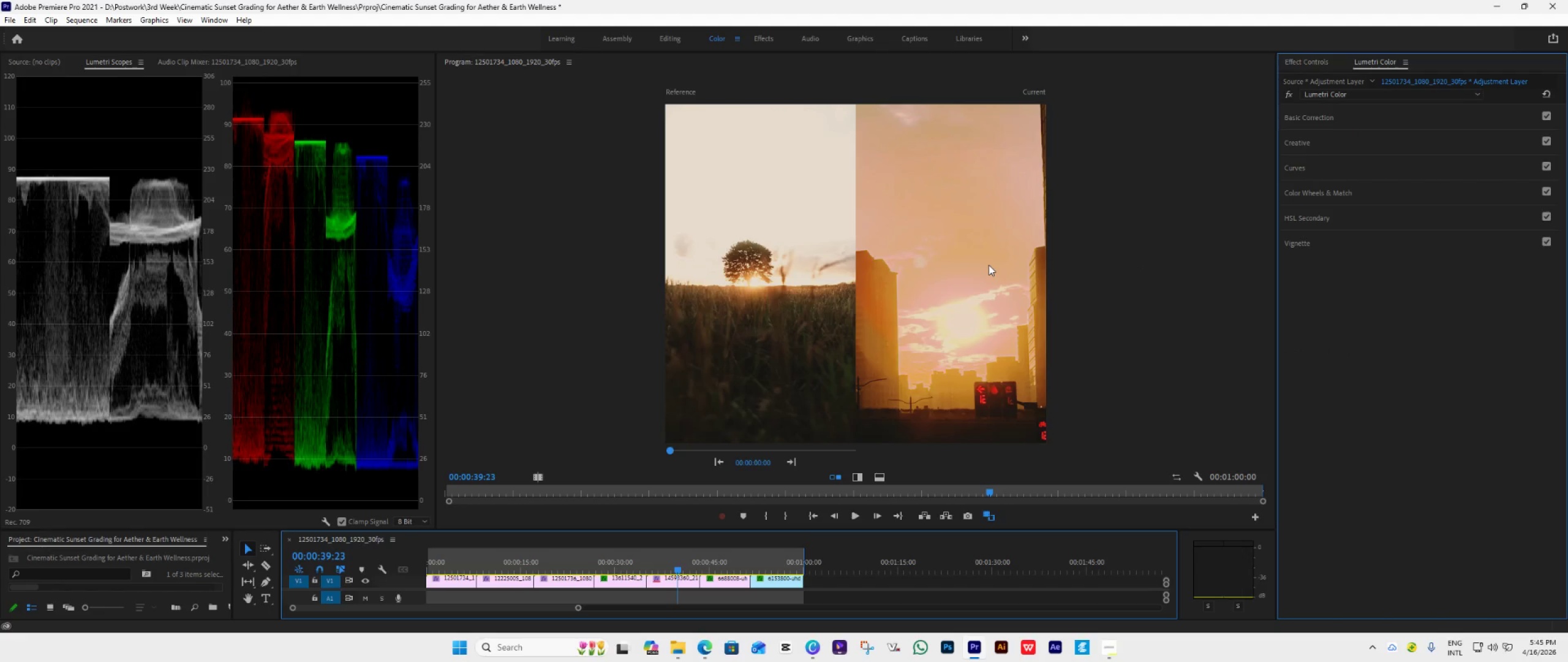 
key(Space)
 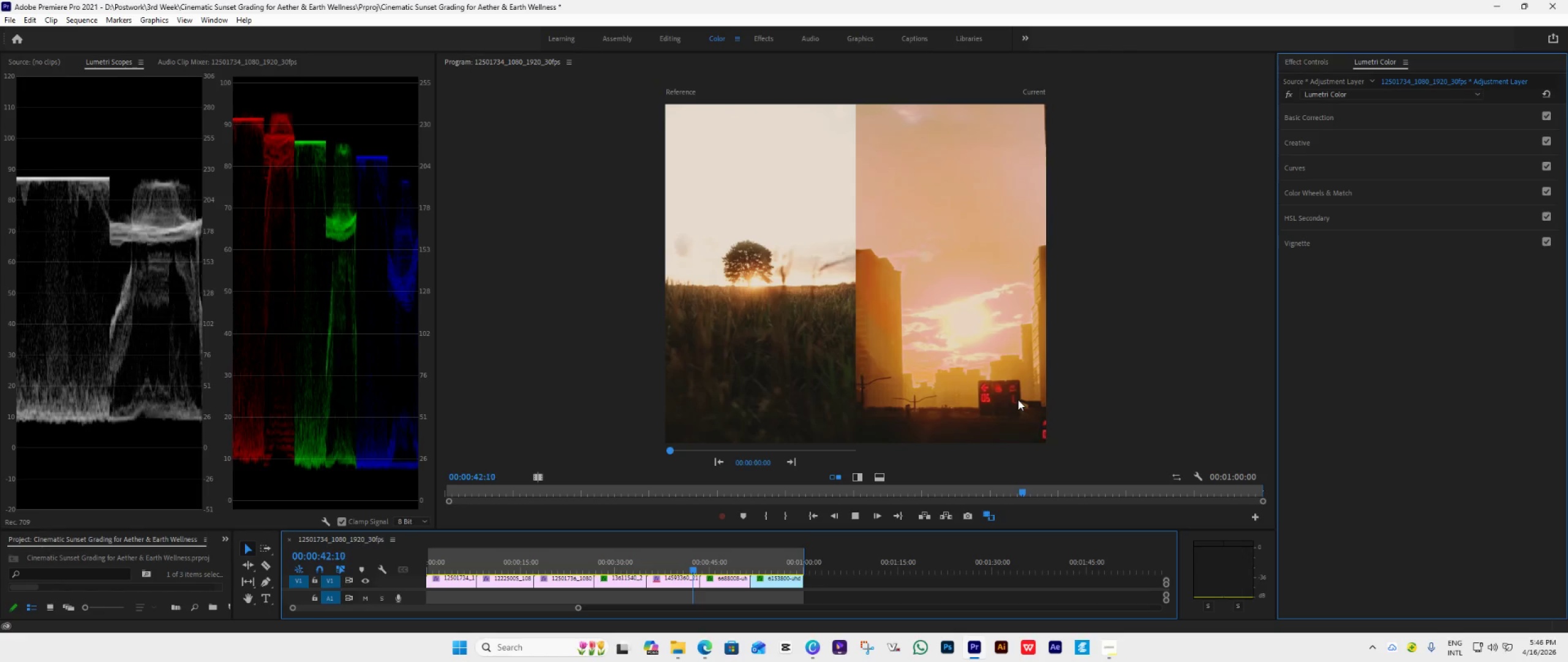 
key(Space)
 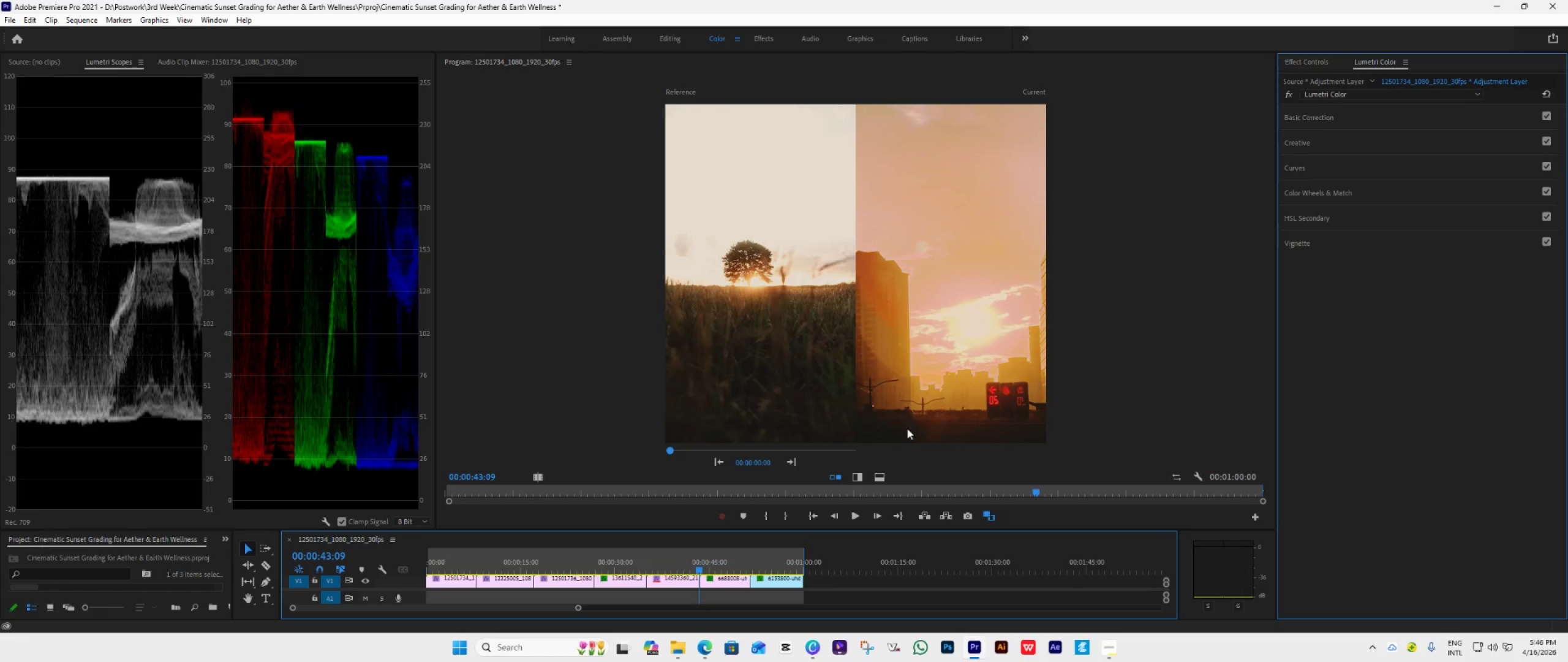 
wait(5.8)
 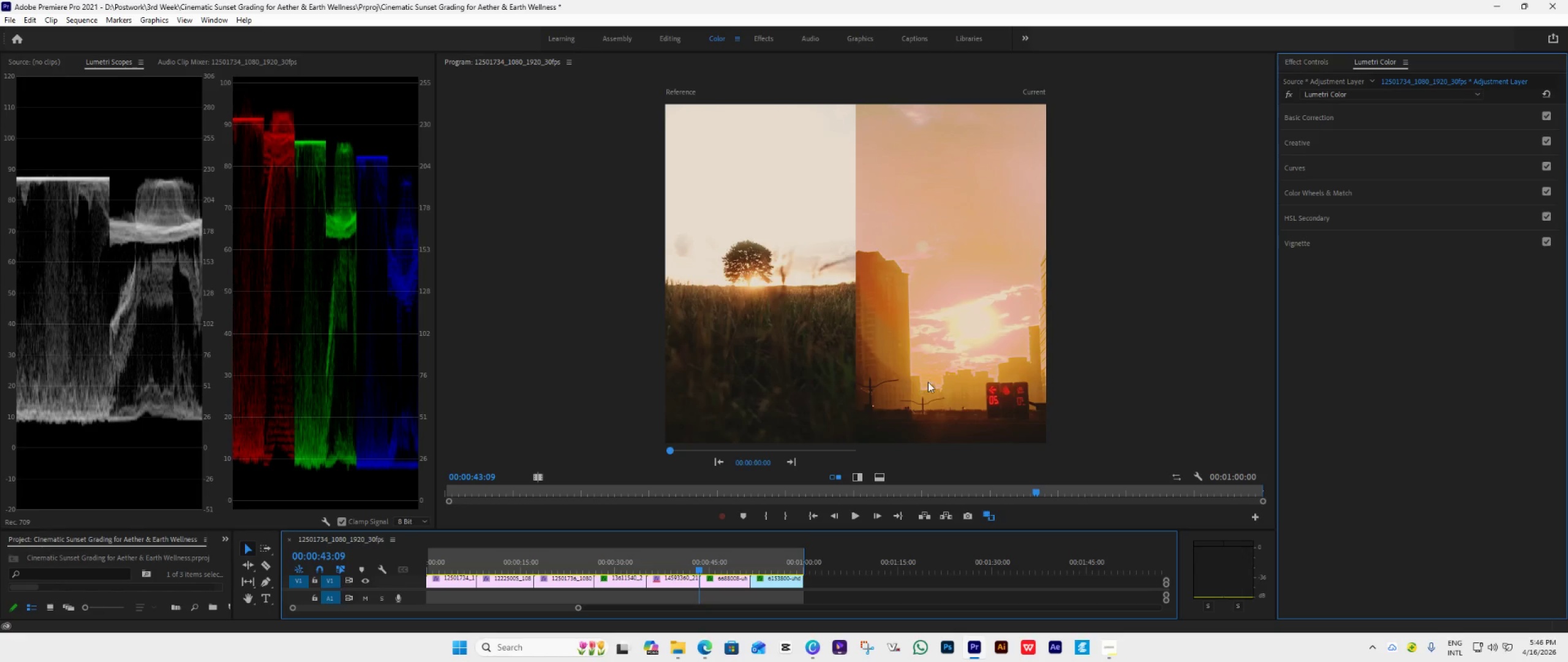 
left_click([815, 516])
 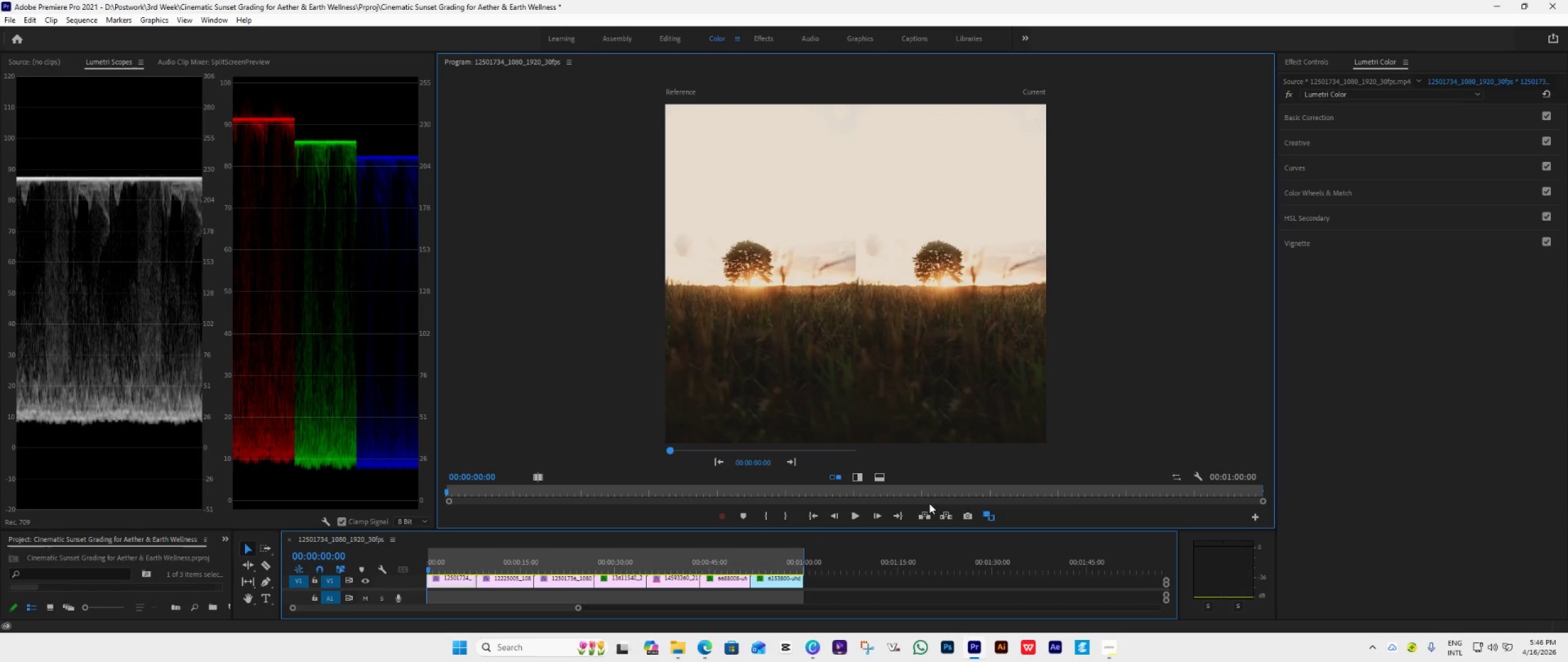 
key(Space)
 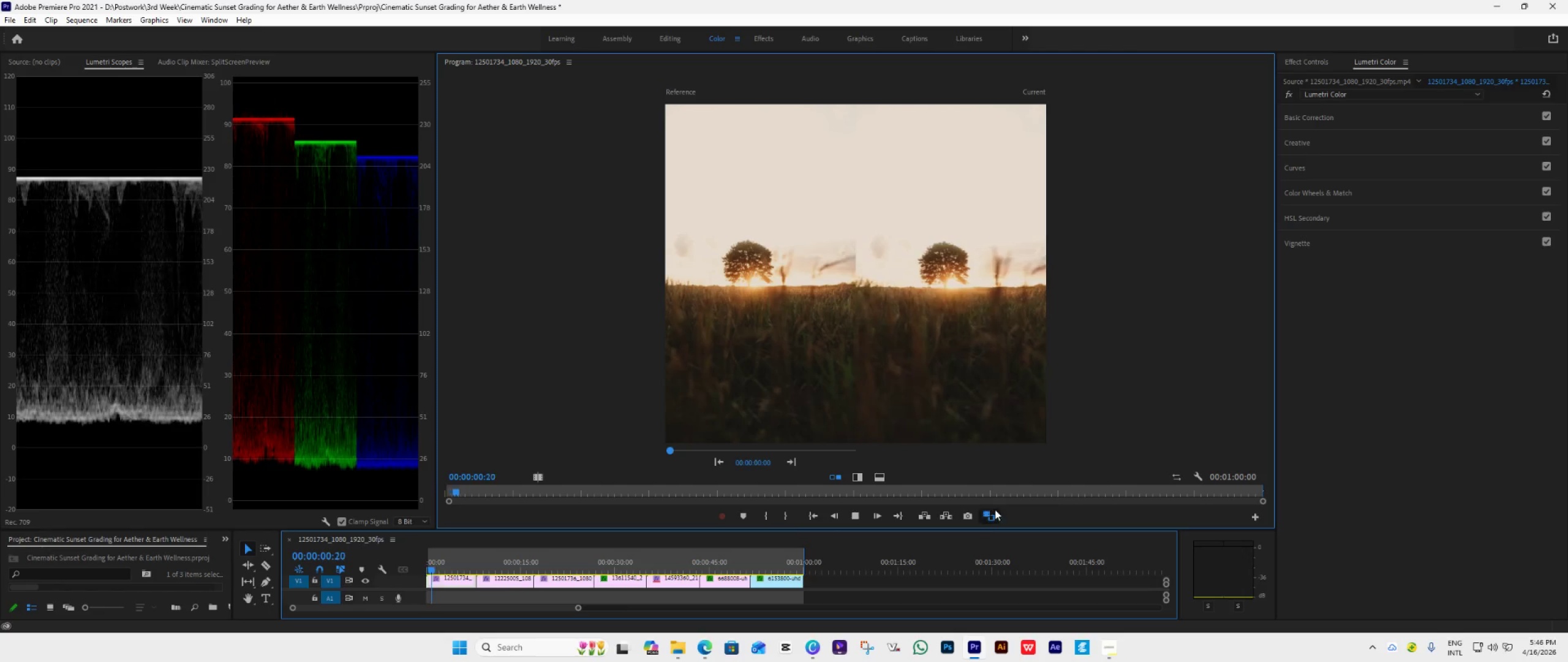 
left_click([994, 511])
 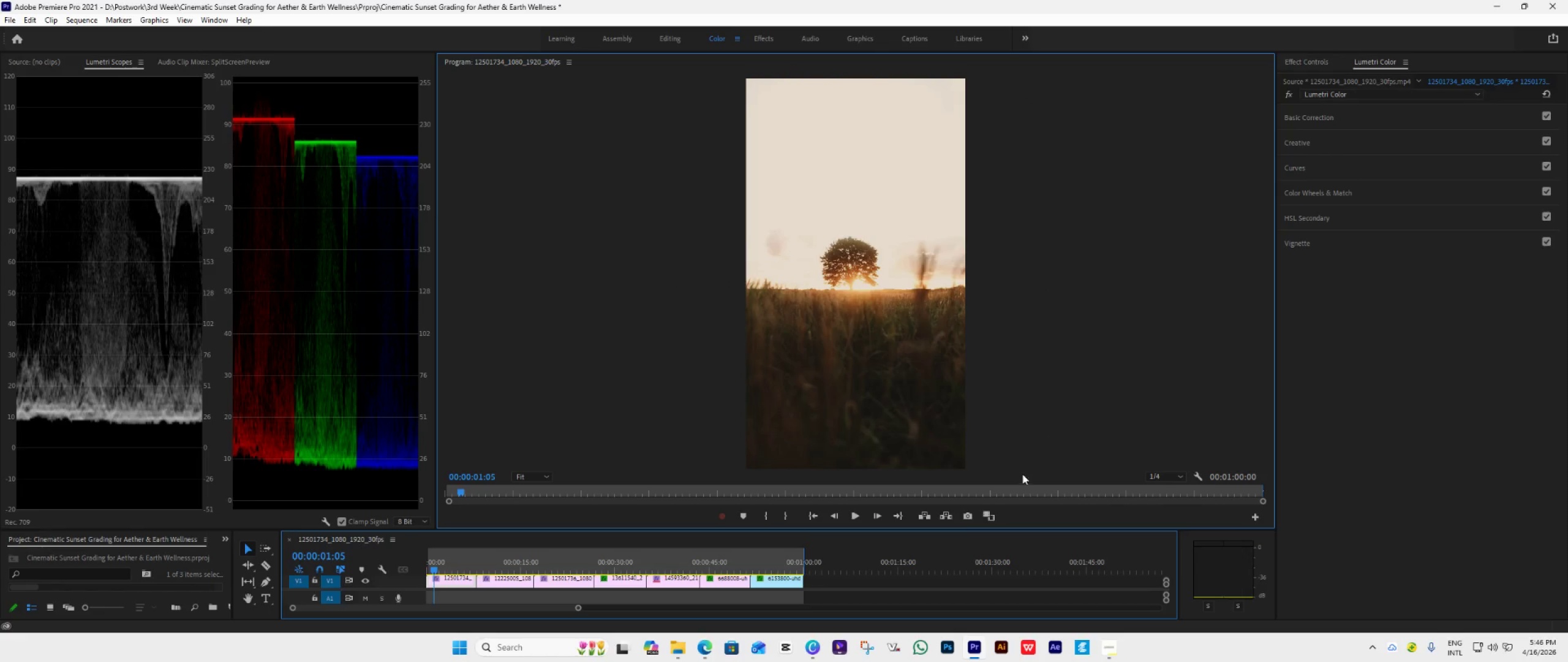 
key(Space)
 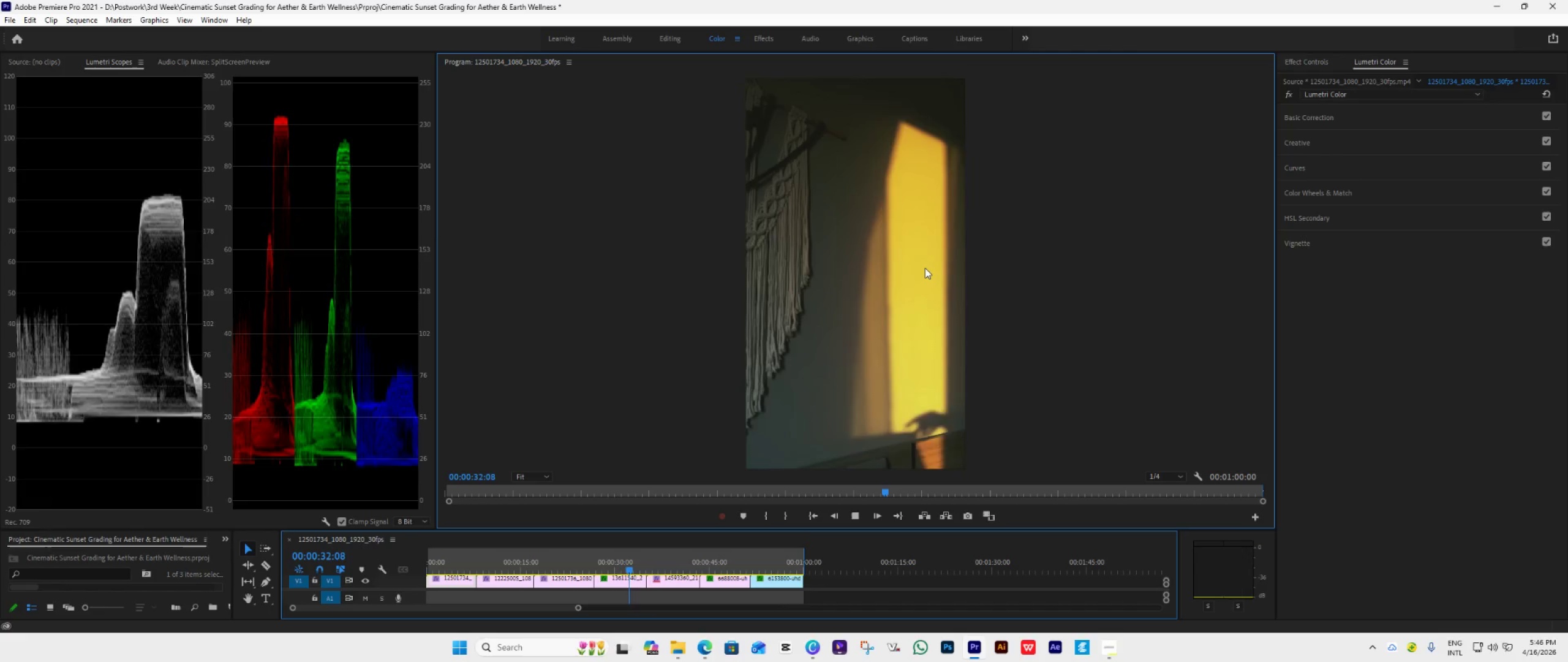 
wait(36.22)
 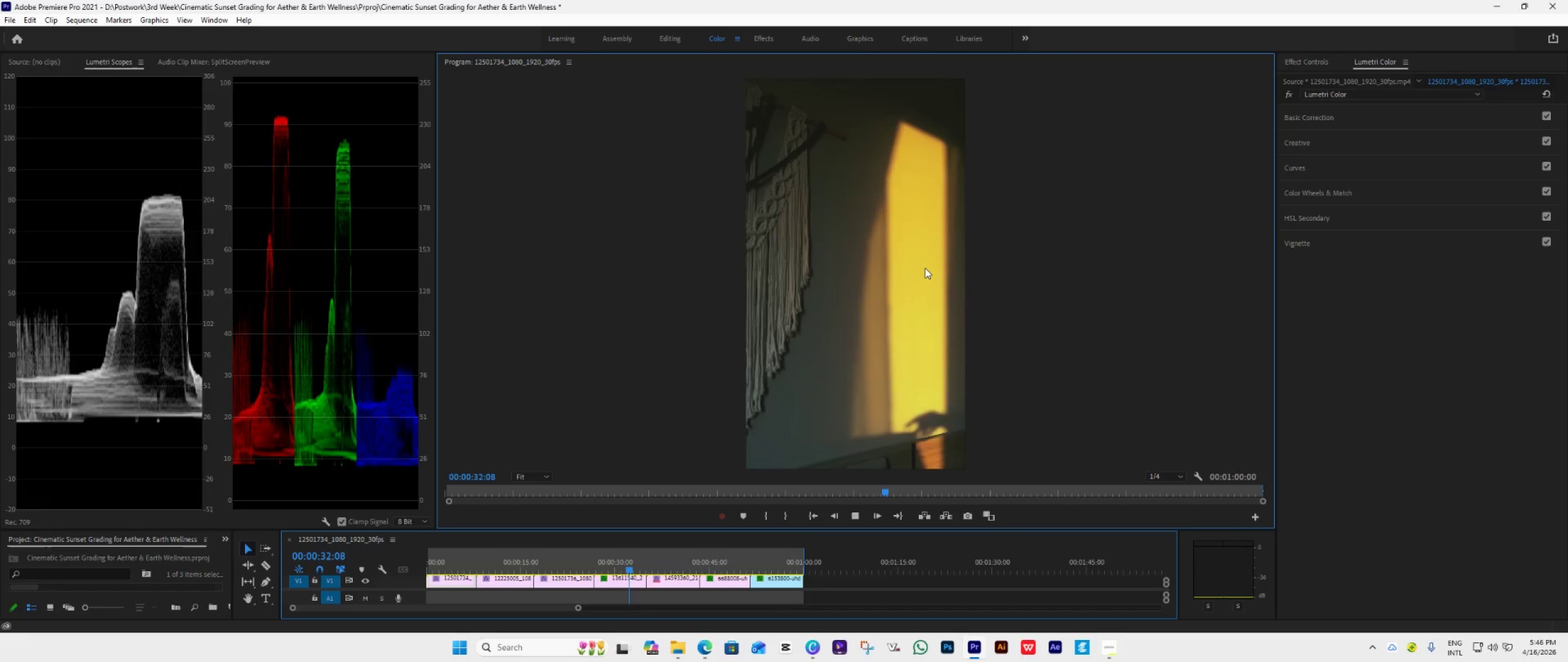 
key(Space)
 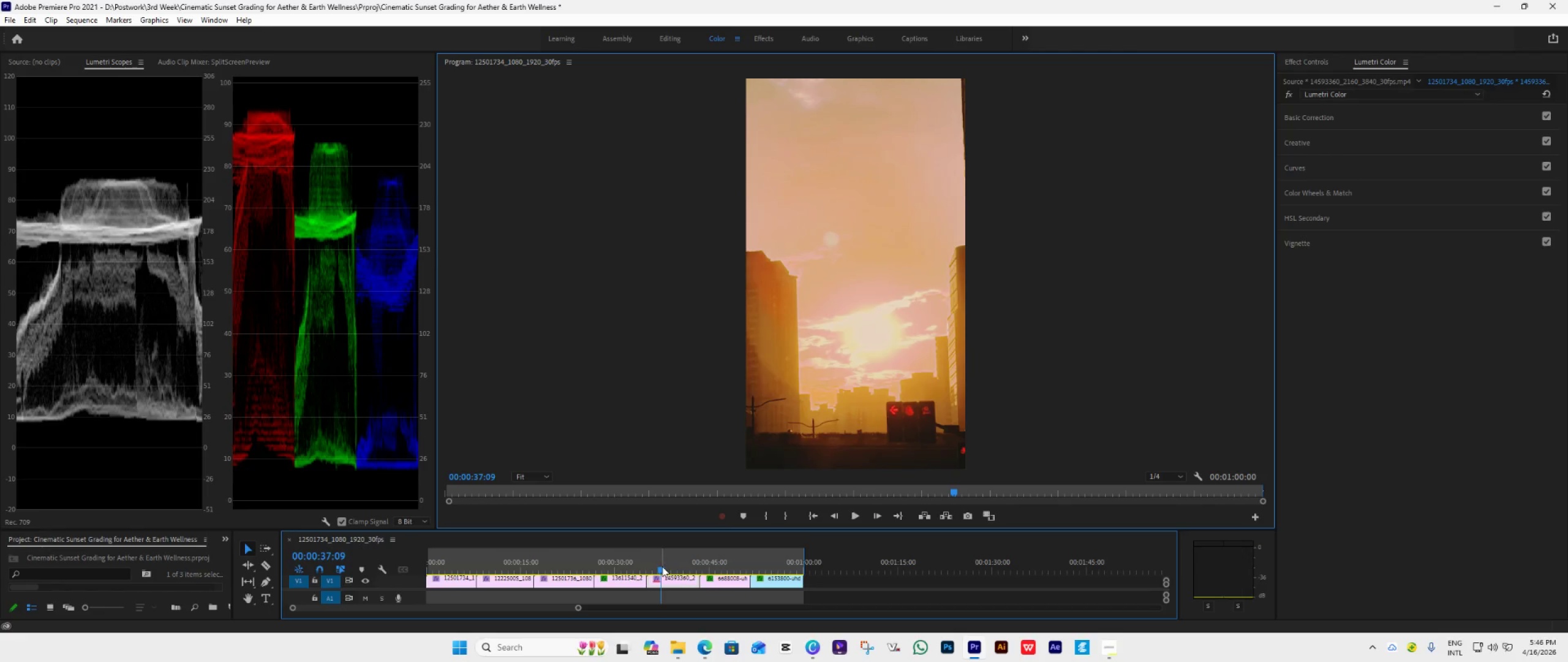 
left_click_drag(start_coordinate=[662, 566], to_coordinate=[673, 577])
 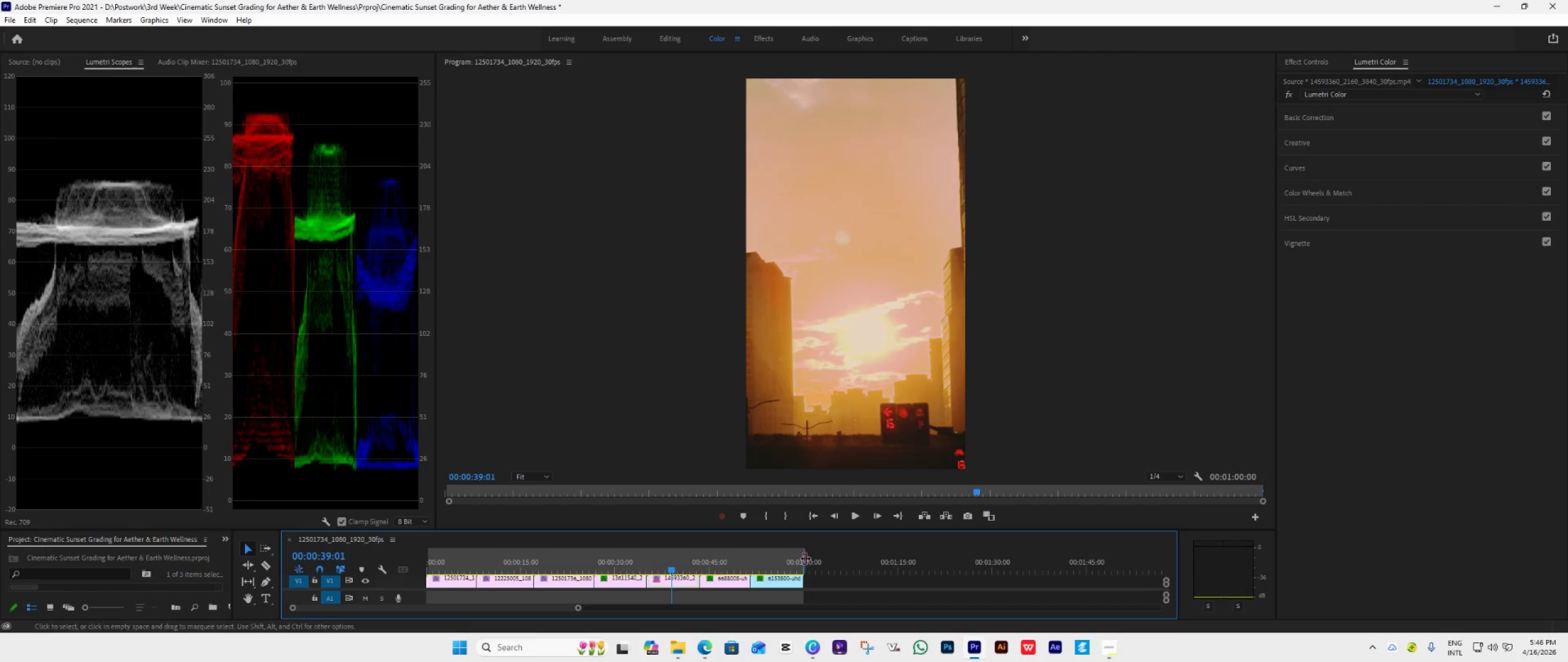 
key(Space)
 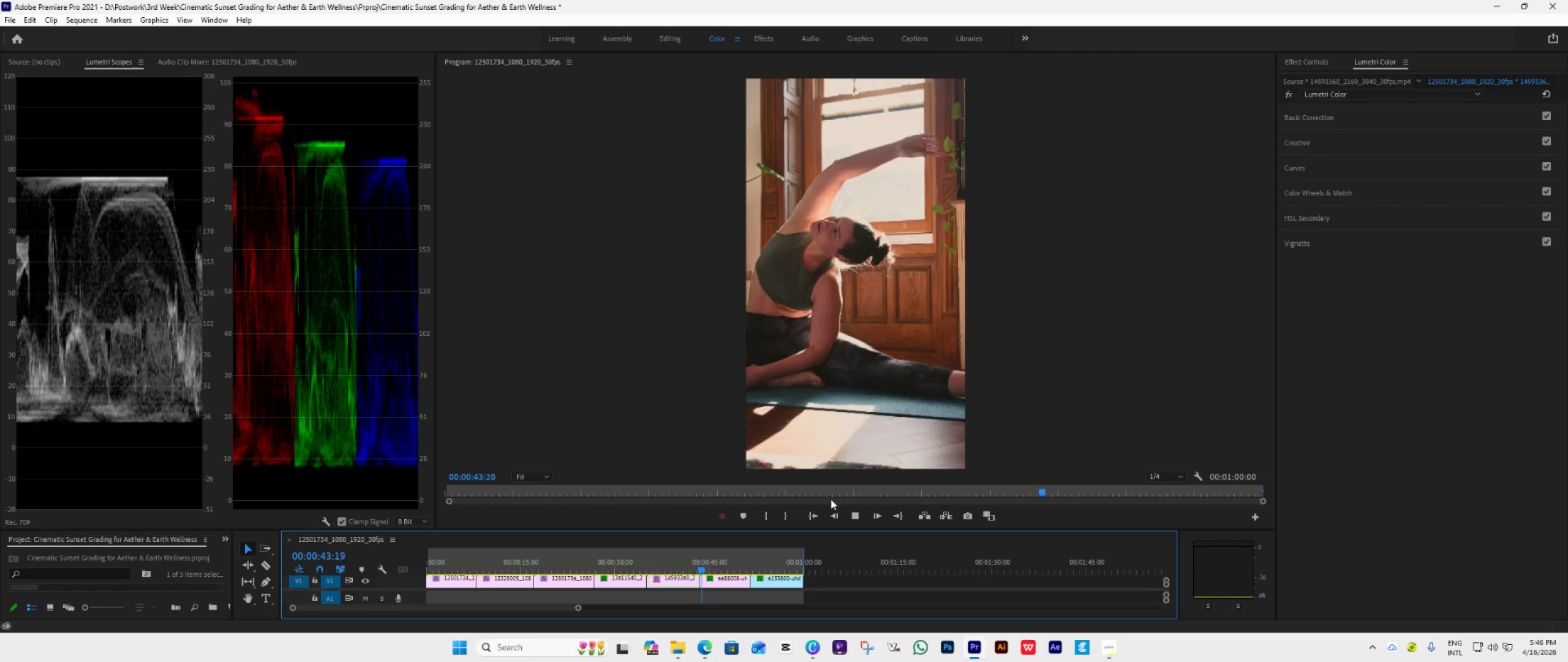 
wait(6.6)
 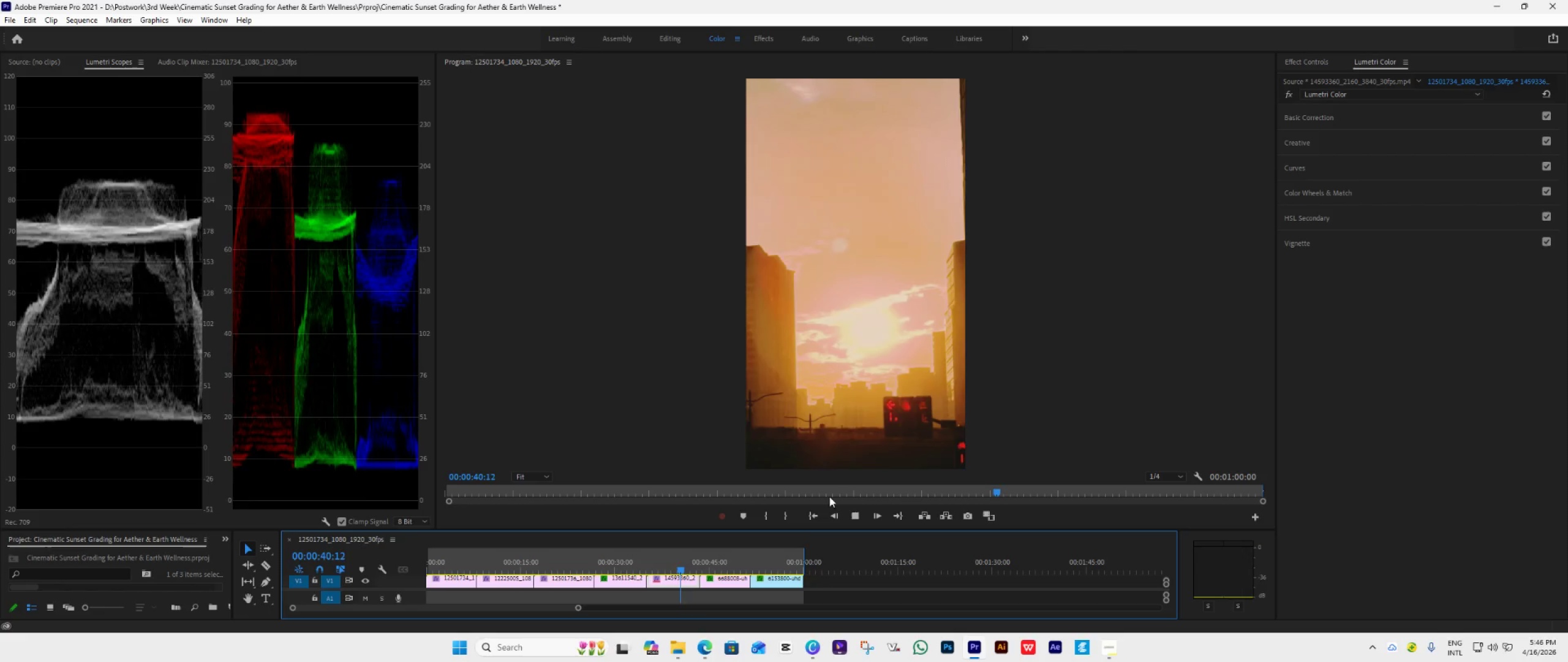 
key(Space)
 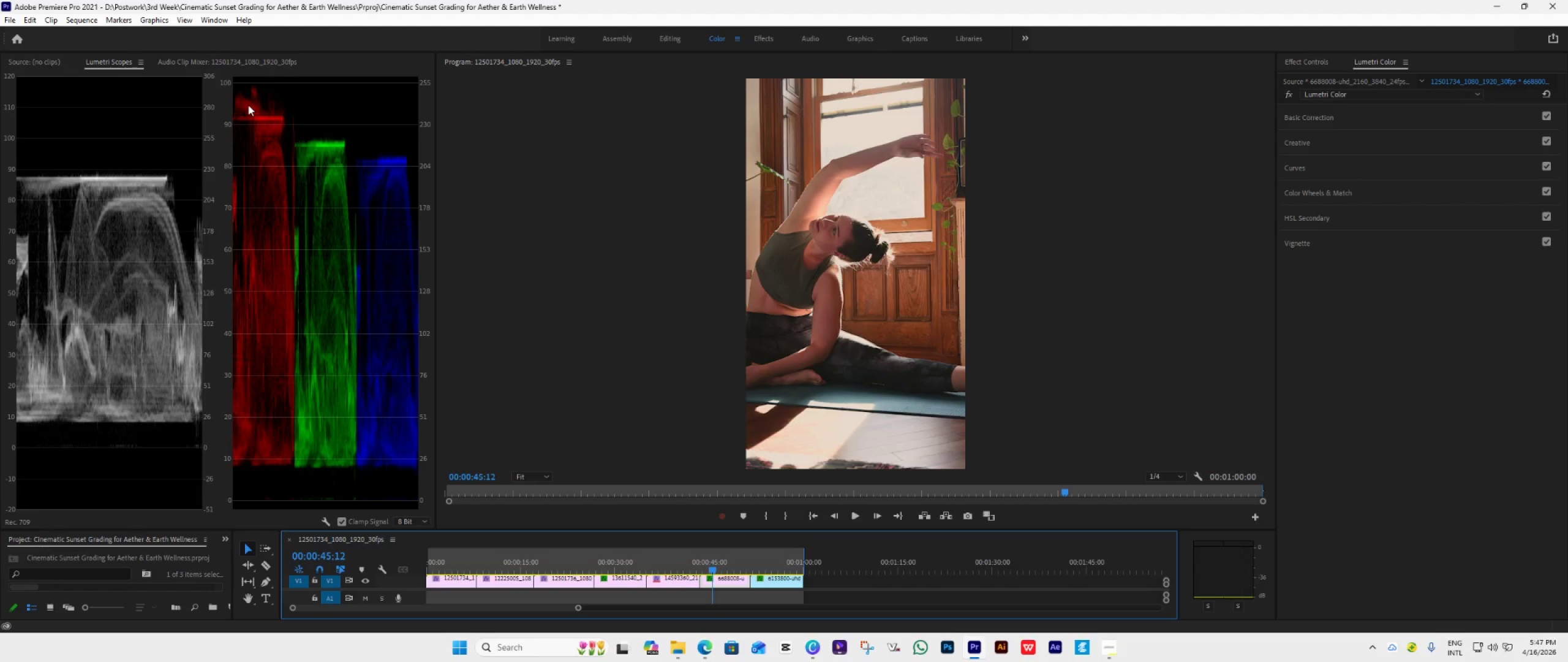 
wait(12.8)
 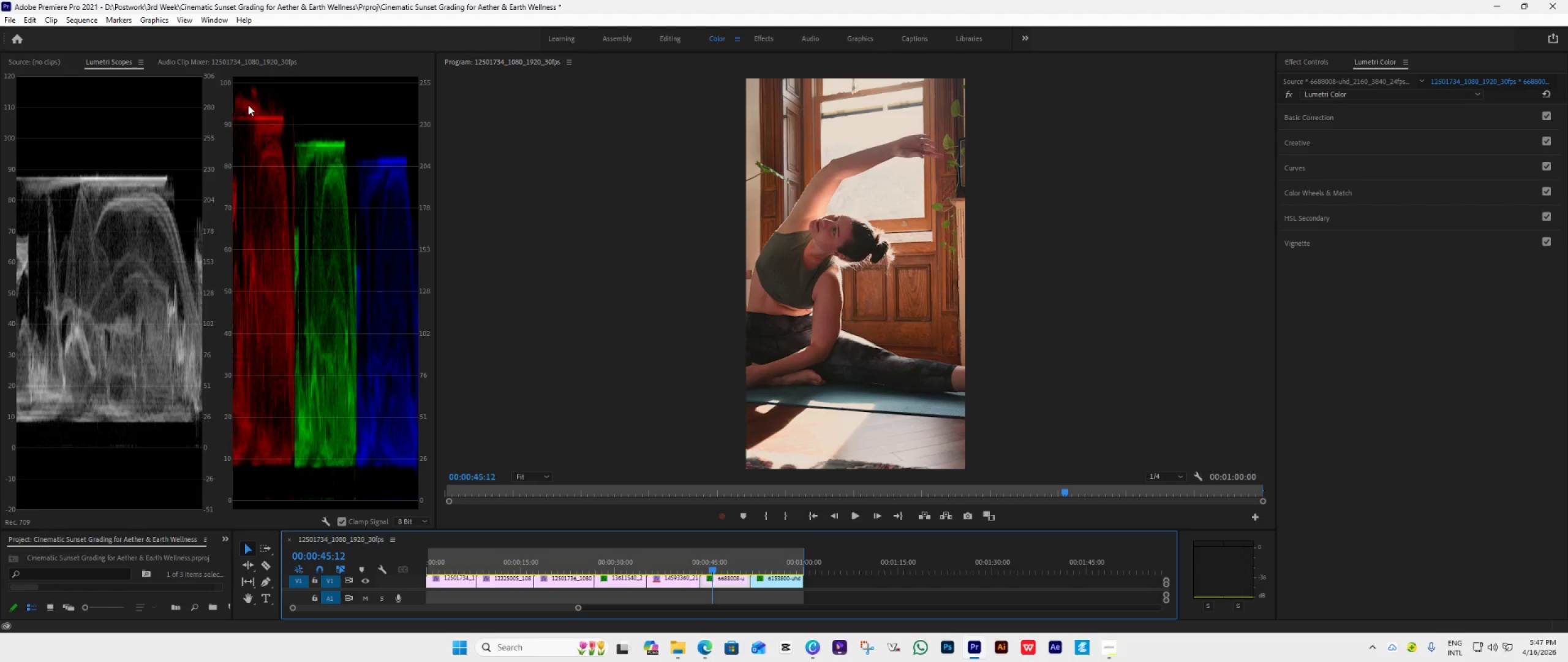 
left_click([987, 514])
 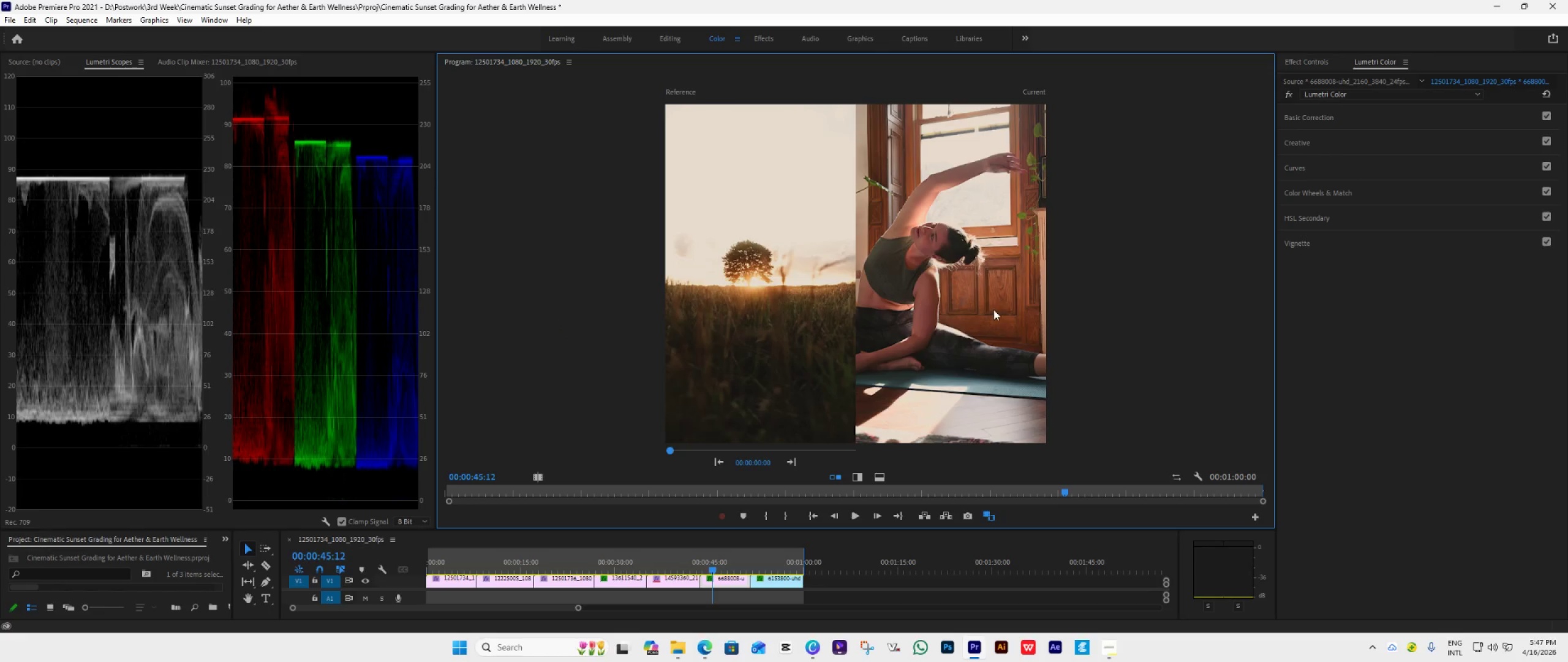 
wait(8.77)
 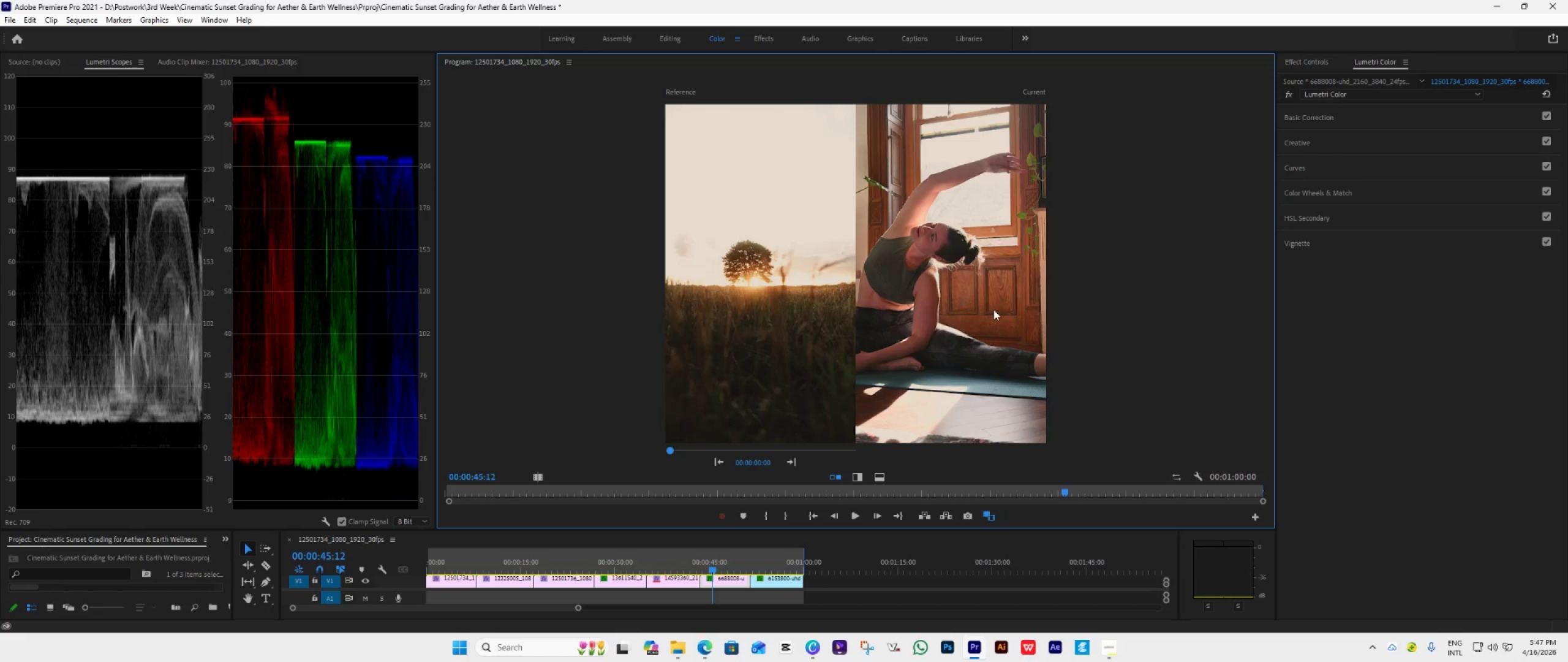 
left_click_drag(start_coordinate=[708, 566], to_coordinate=[668, 581])
 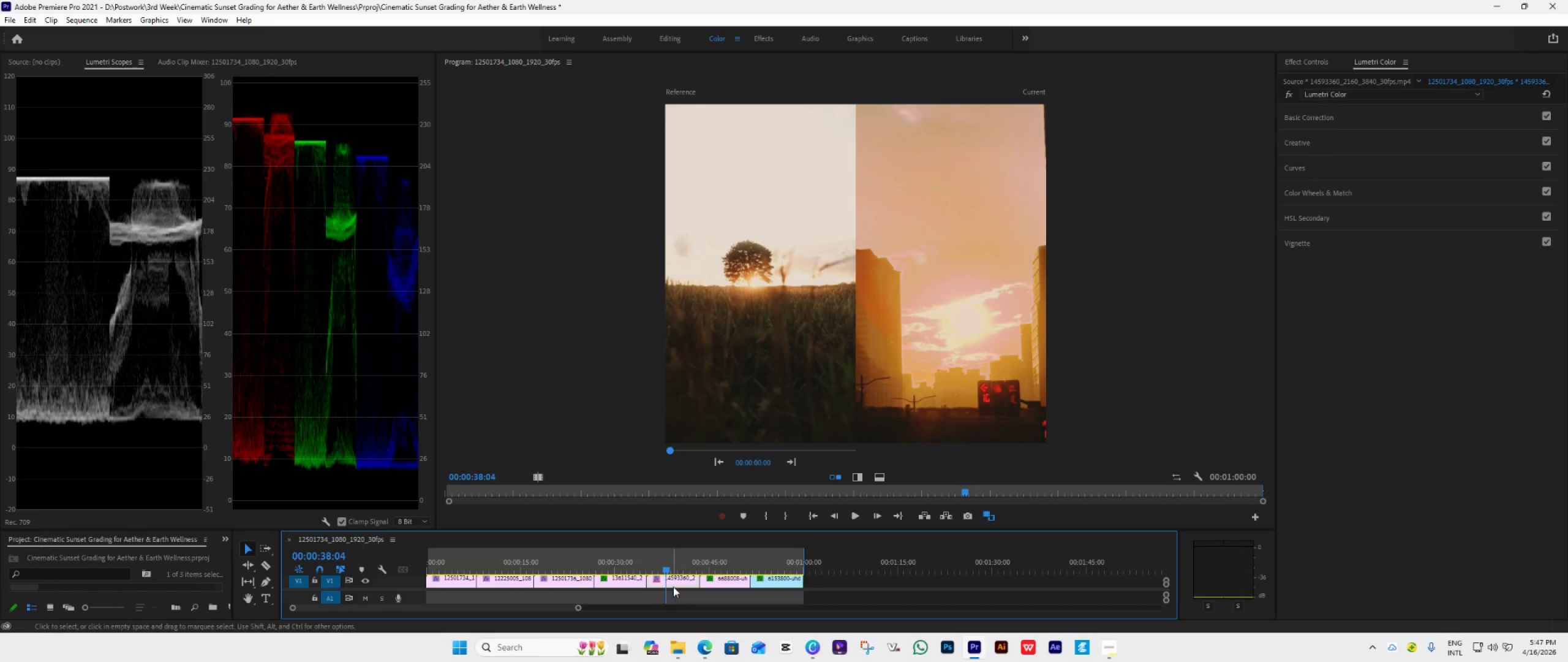 
left_click([676, 584])
 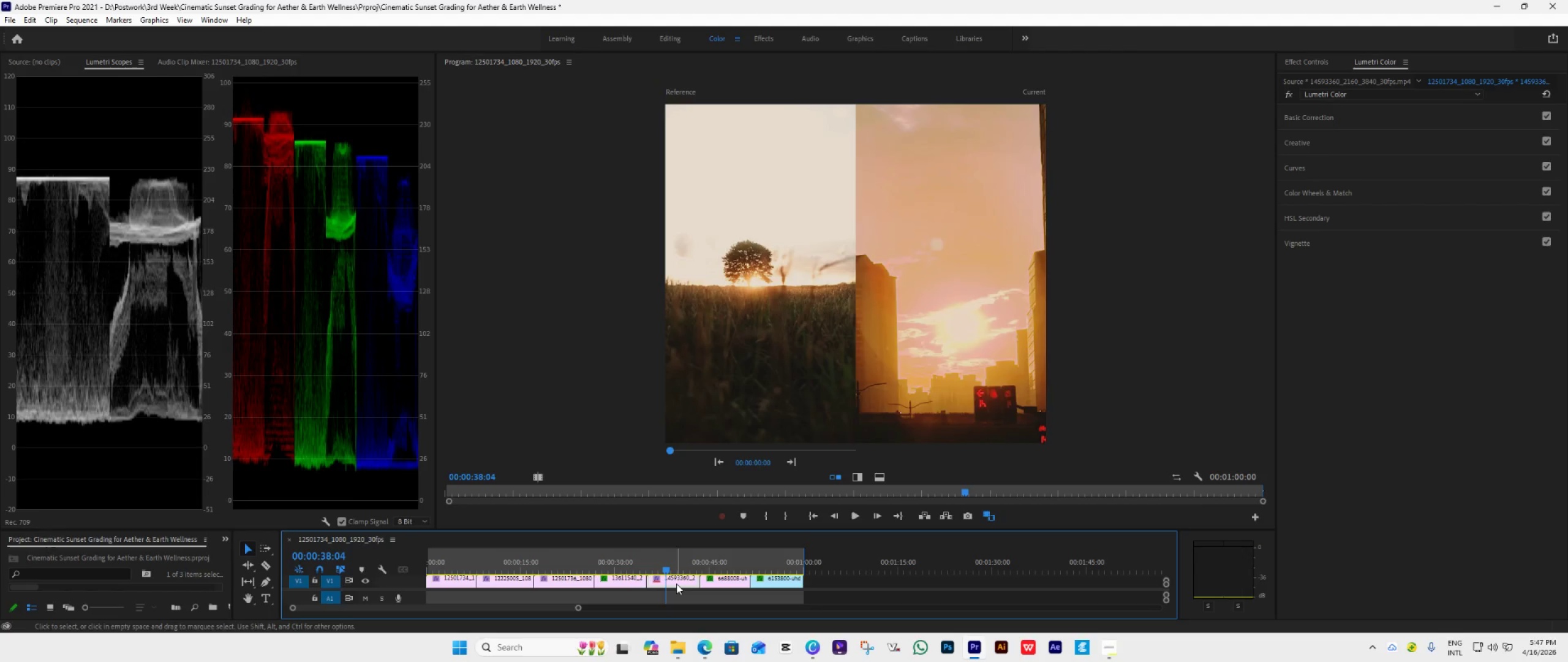 
key(Delete)
 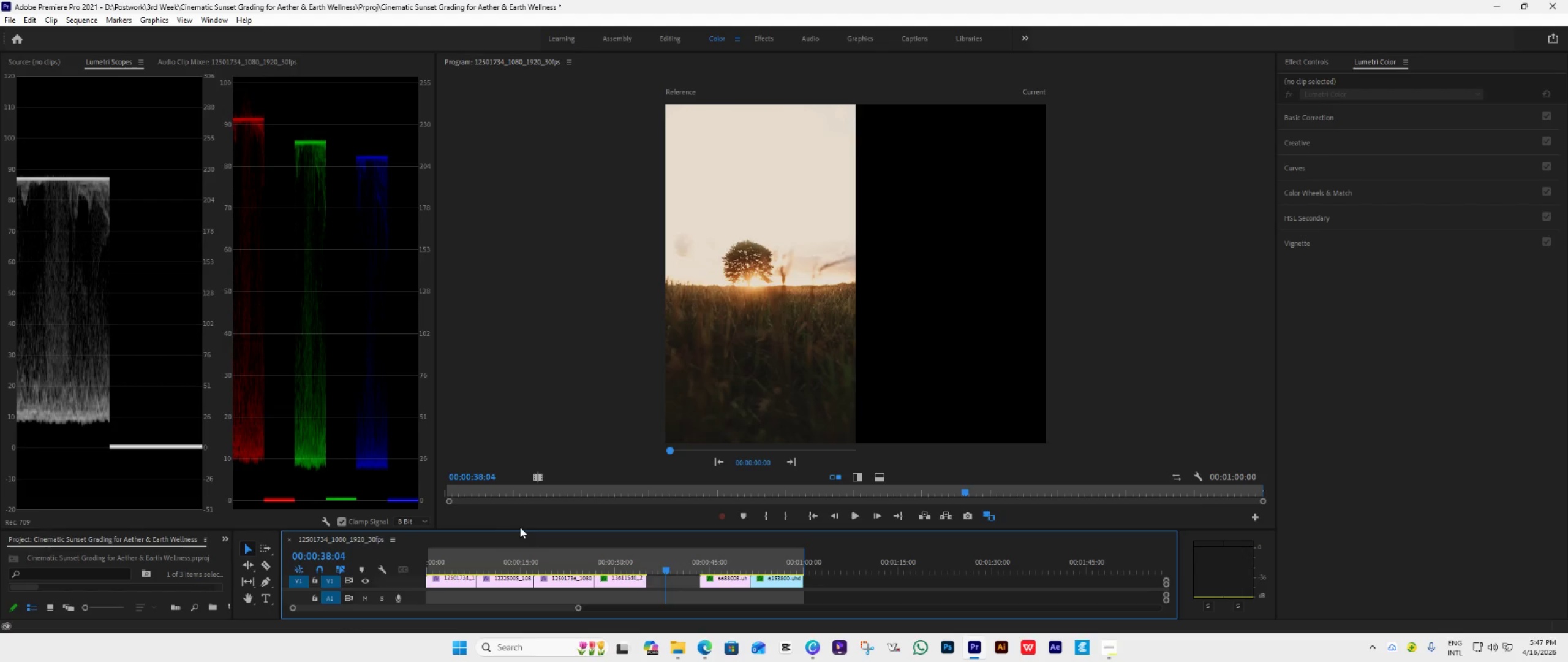 
left_click_drag(start_coordinate=[527, 530], to_coordinate=[565, 367])
 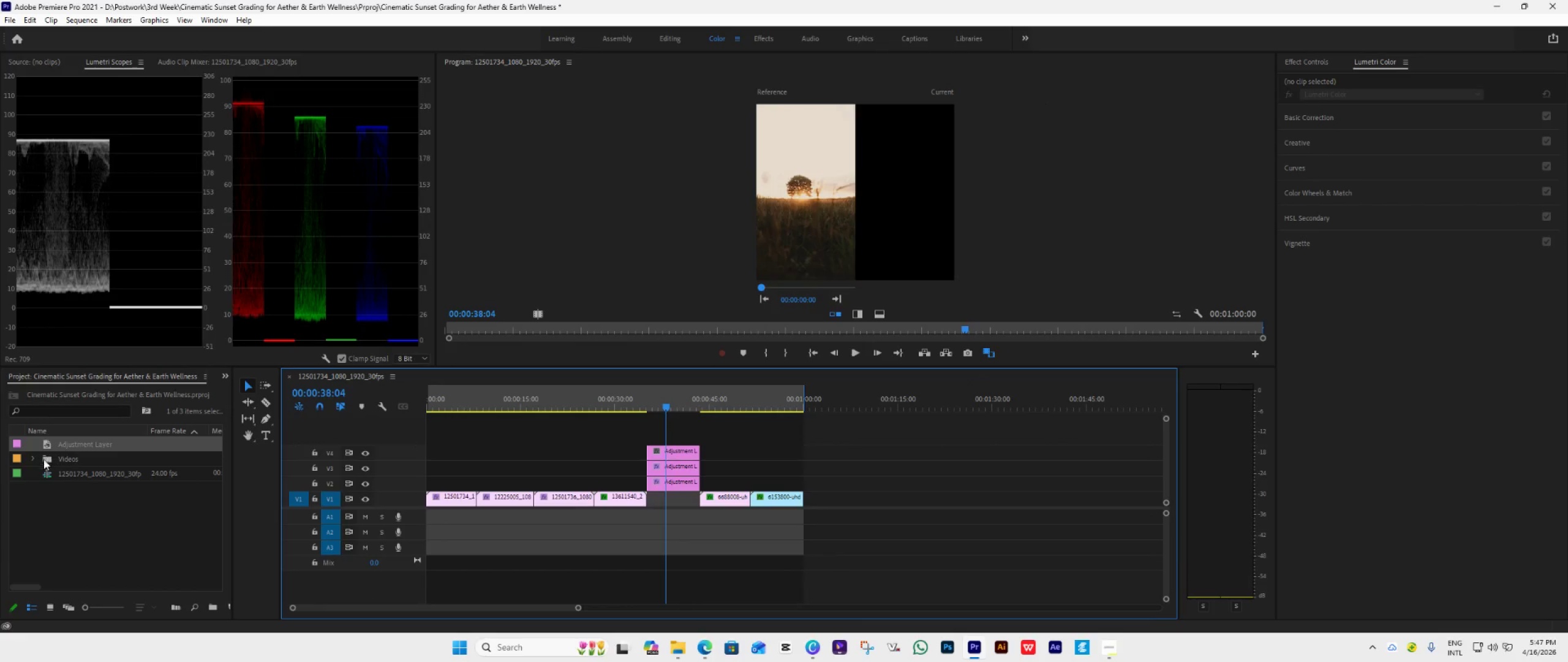 
left_click([27, 461])
 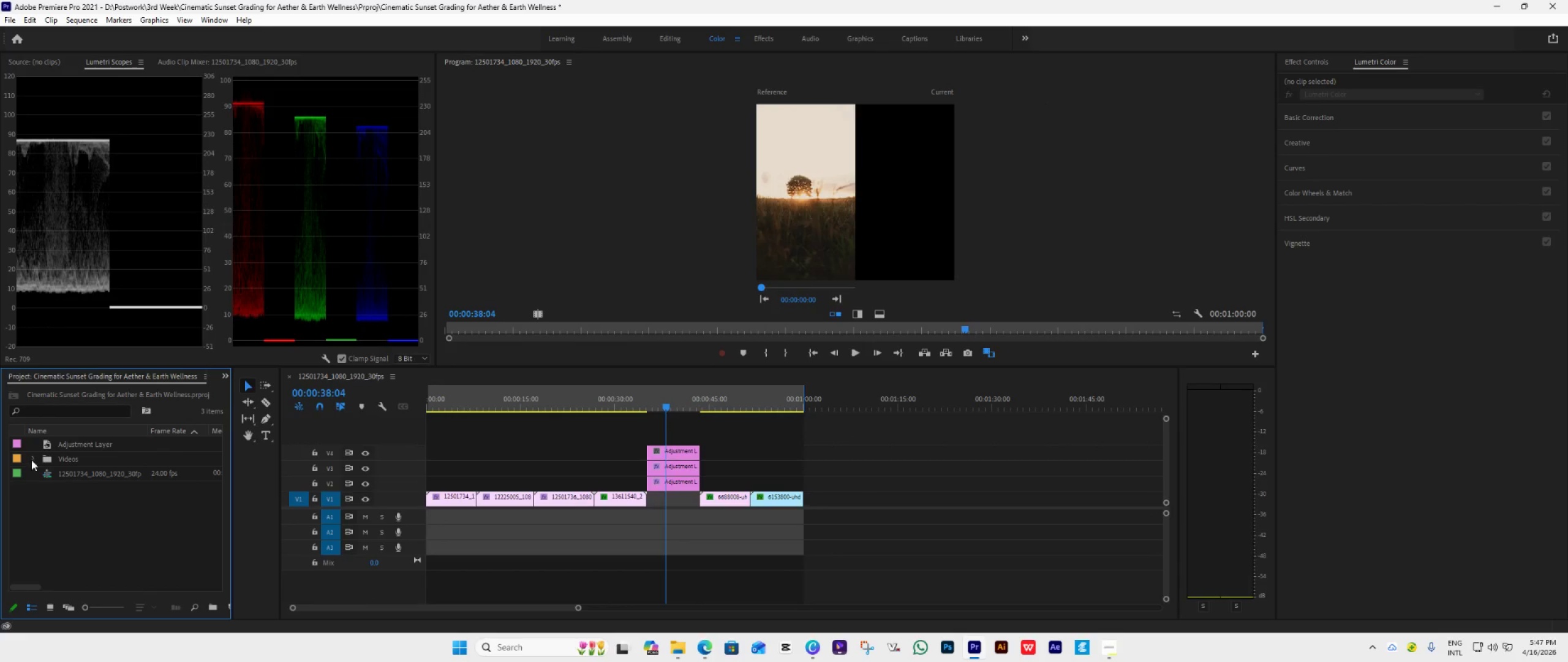 
left_click([31, 457])
 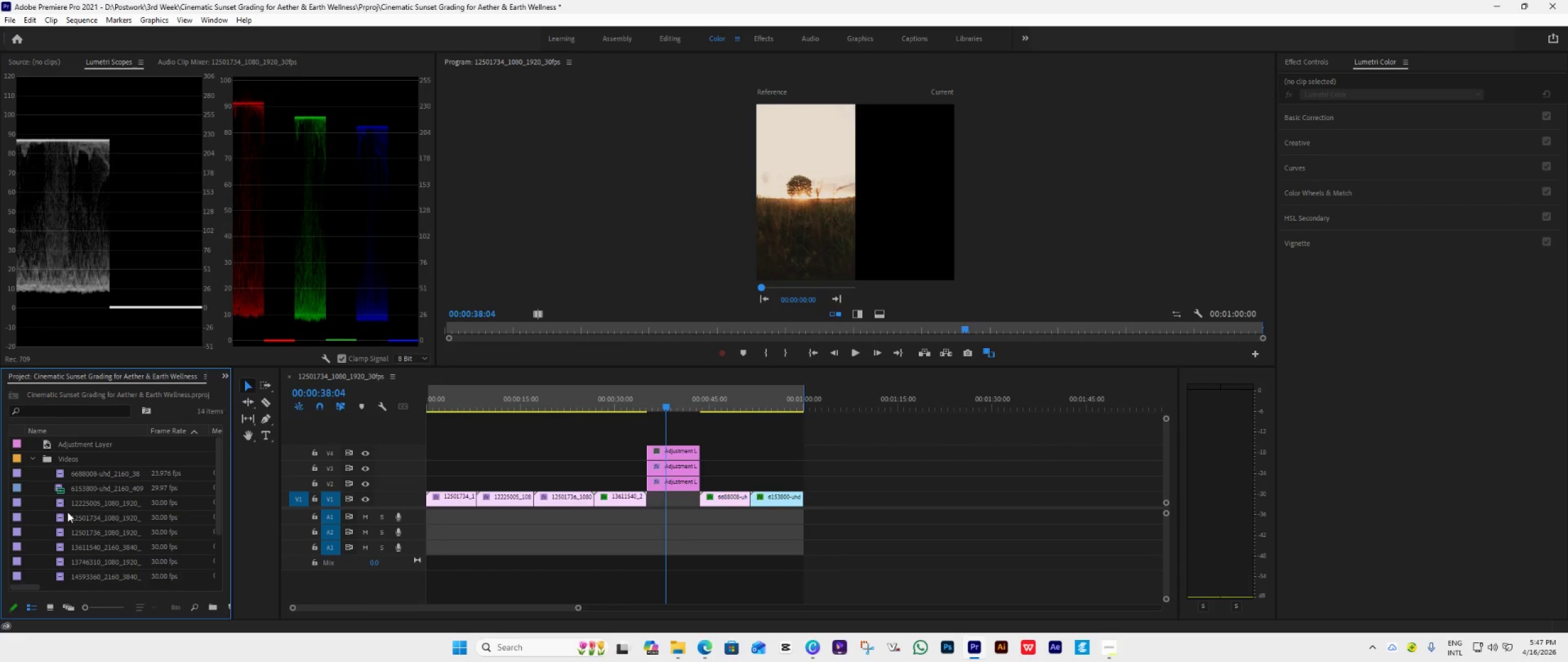 
double_click([67, 512])
 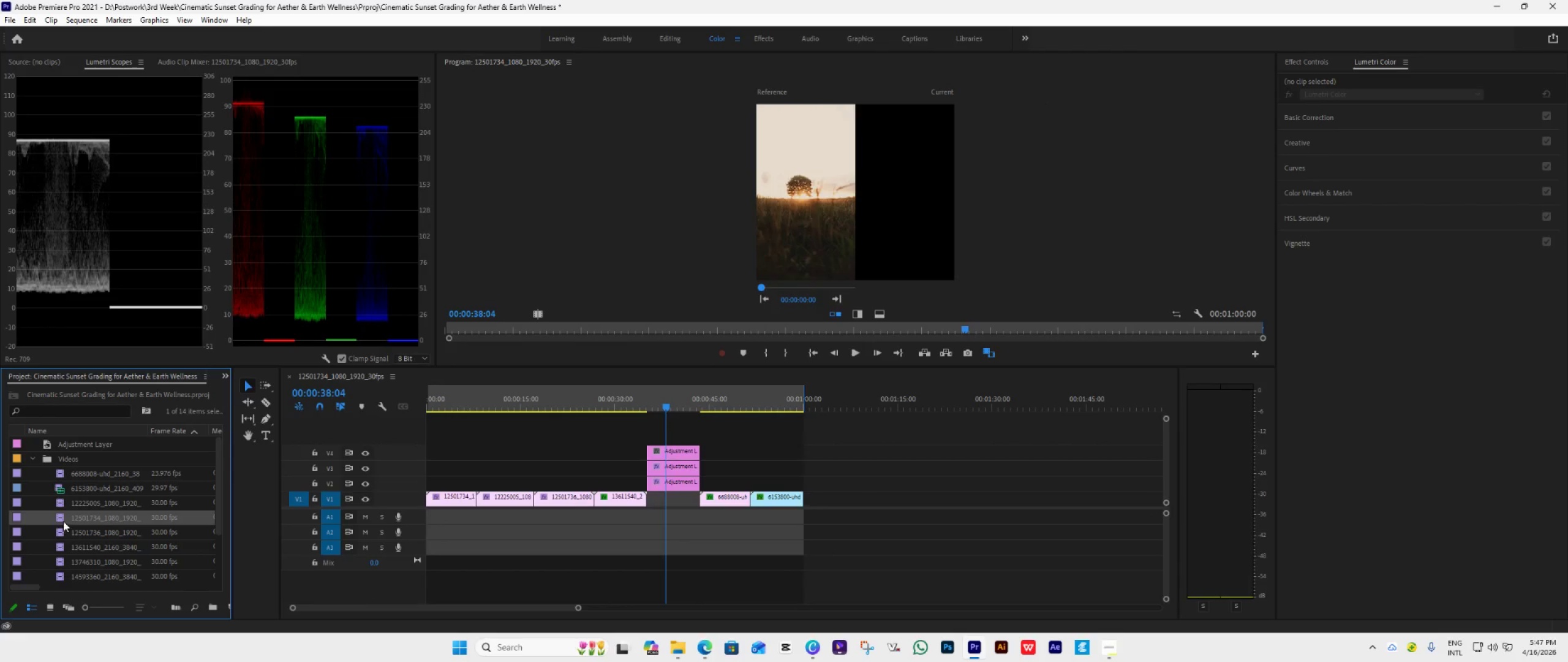 
double_click([62, 516])
 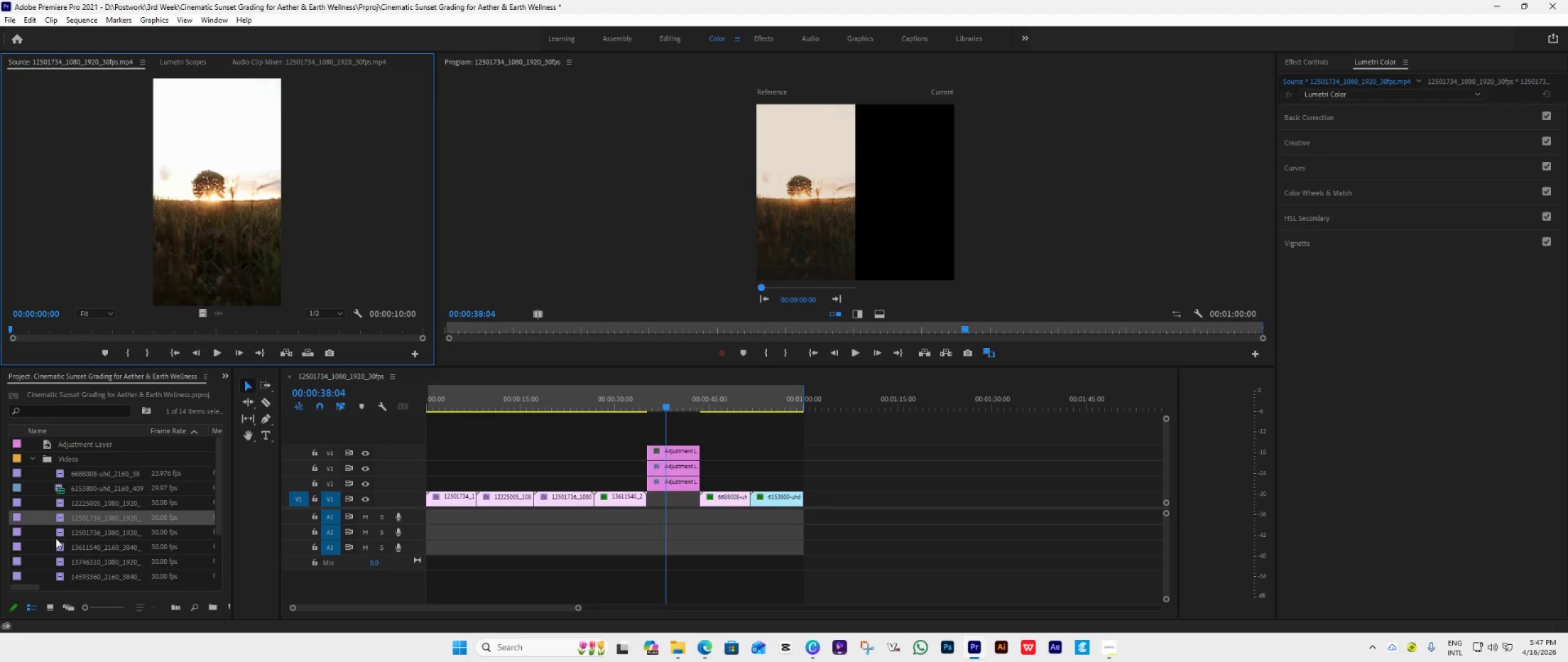 
double_click([58, 534])
 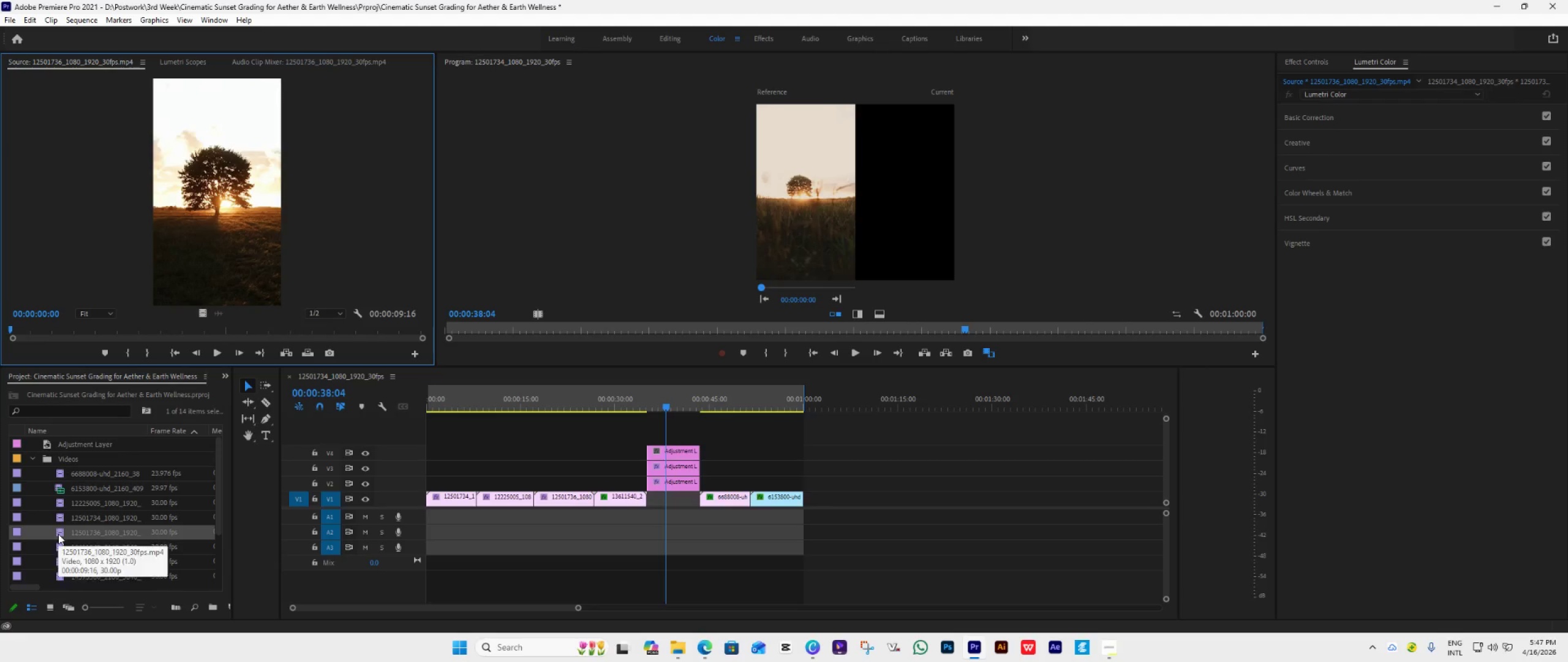 
scroll: coordinate [58, 534], scroll_direction: down, amount: 2.0
 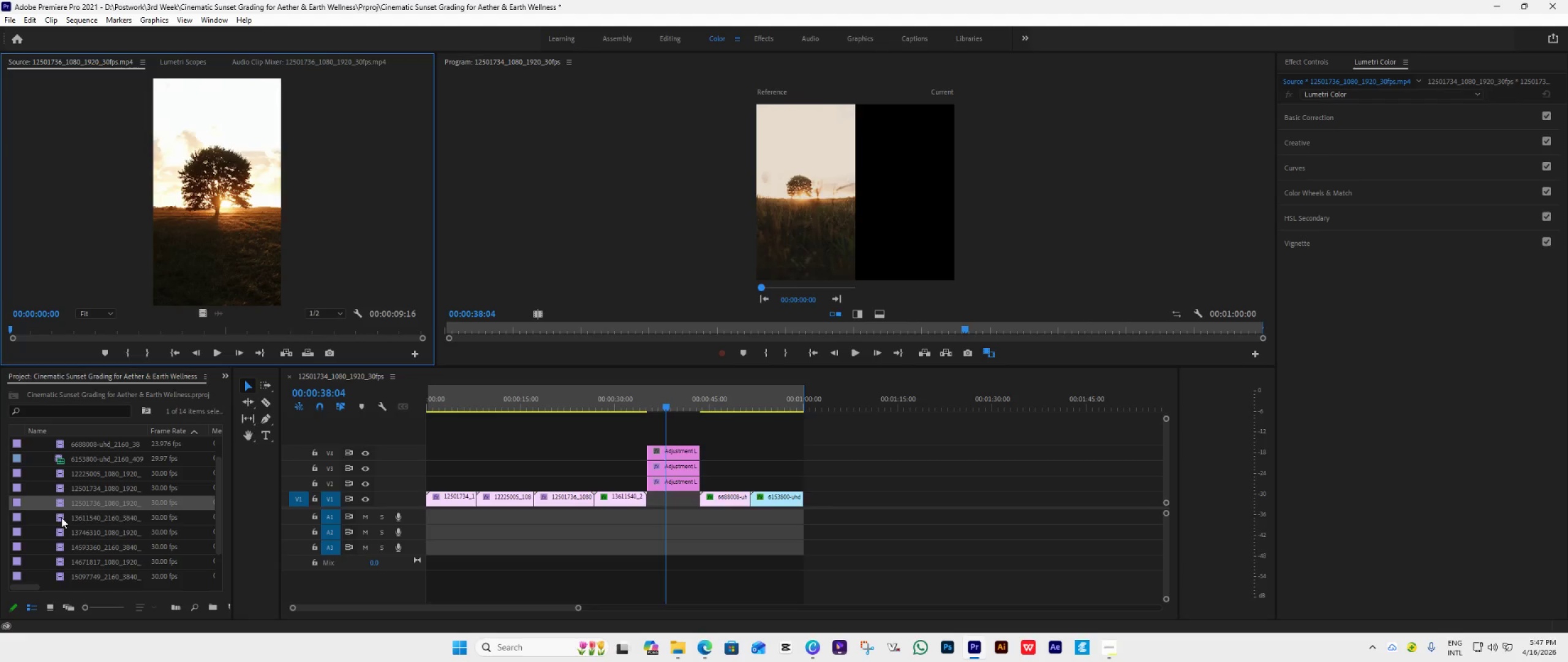 
double_click([61, 517])
 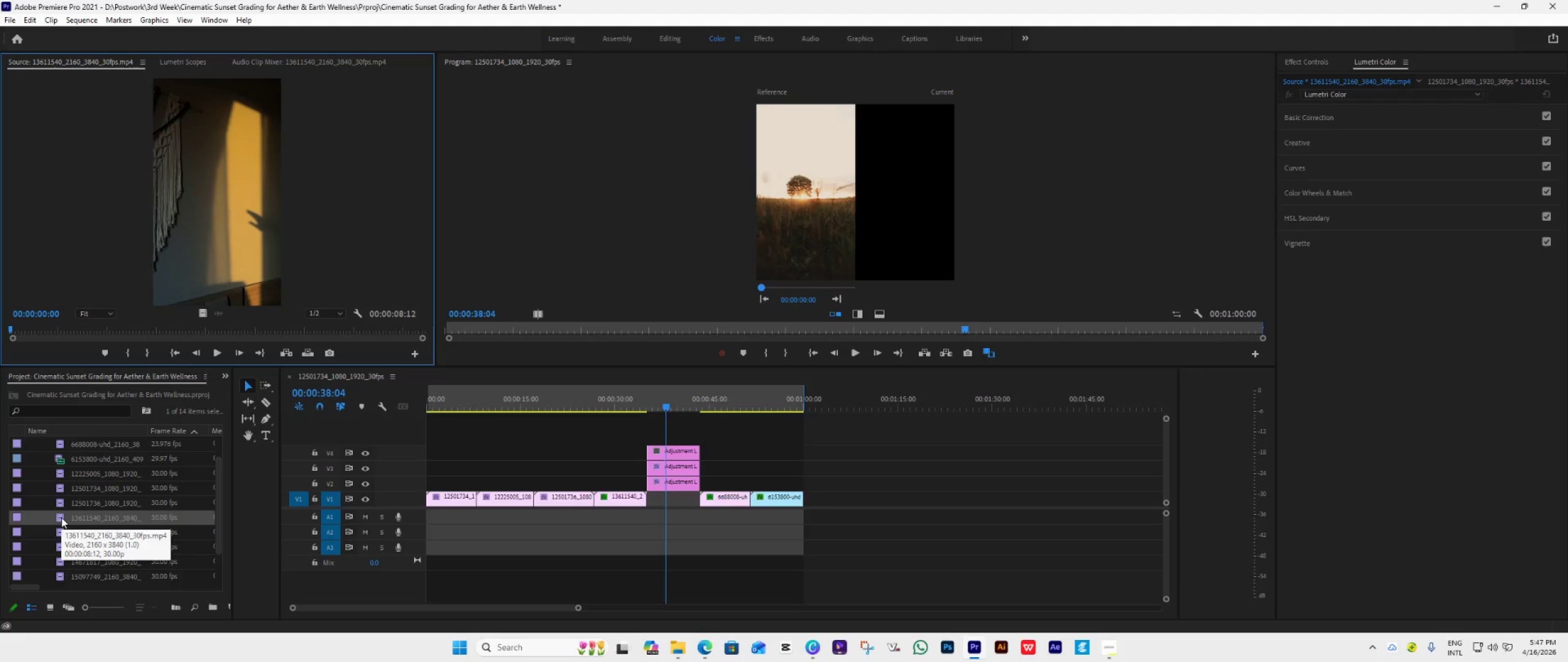 
left_click([61, 517])
 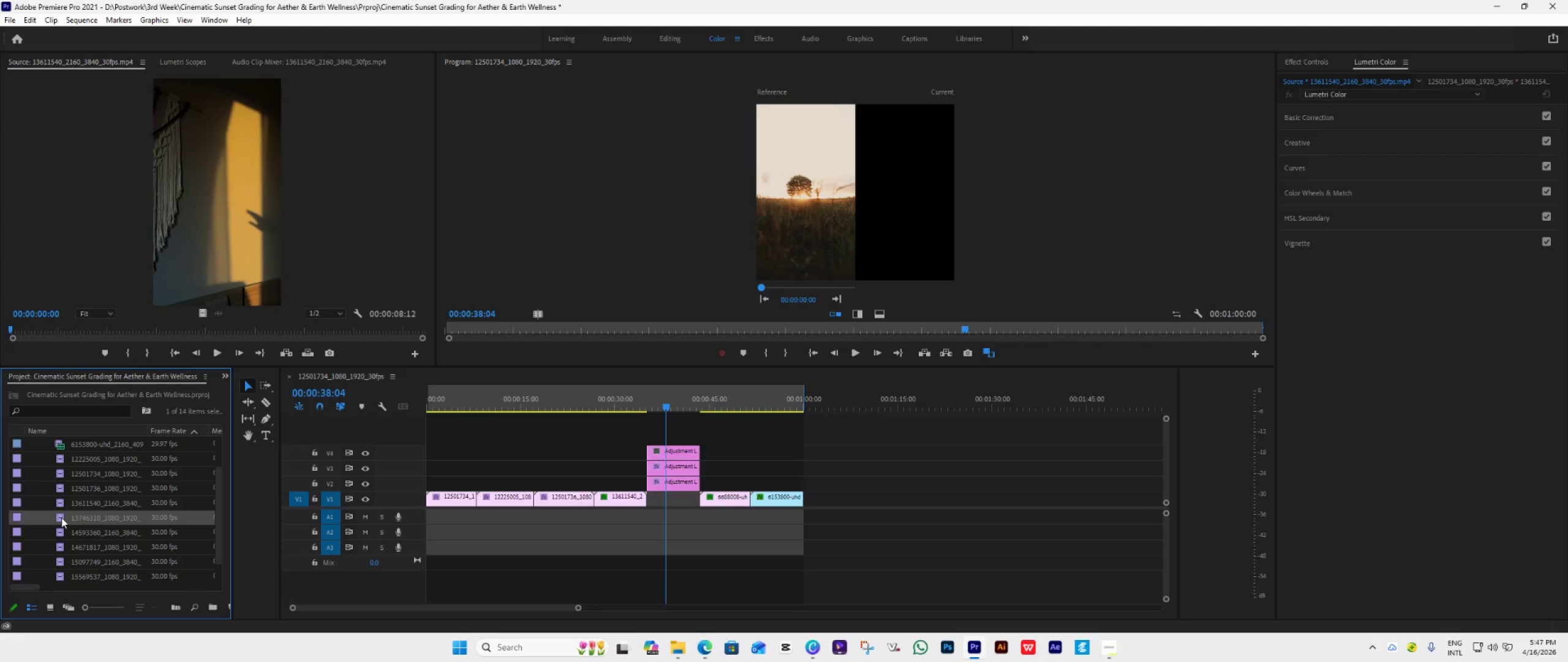 
scroll: coordinate [61, 517], scroll_direction: down, amount: 1.0
 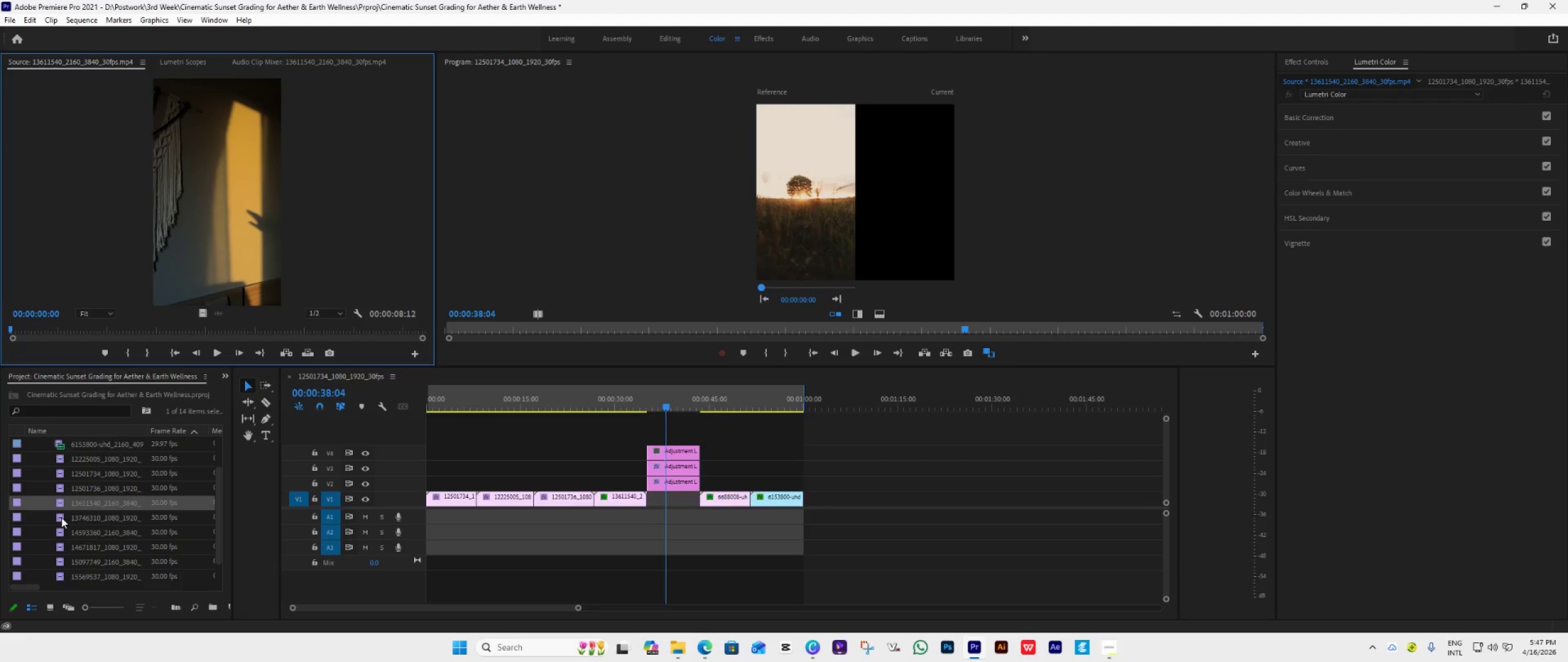 
double_click([61, 517])
 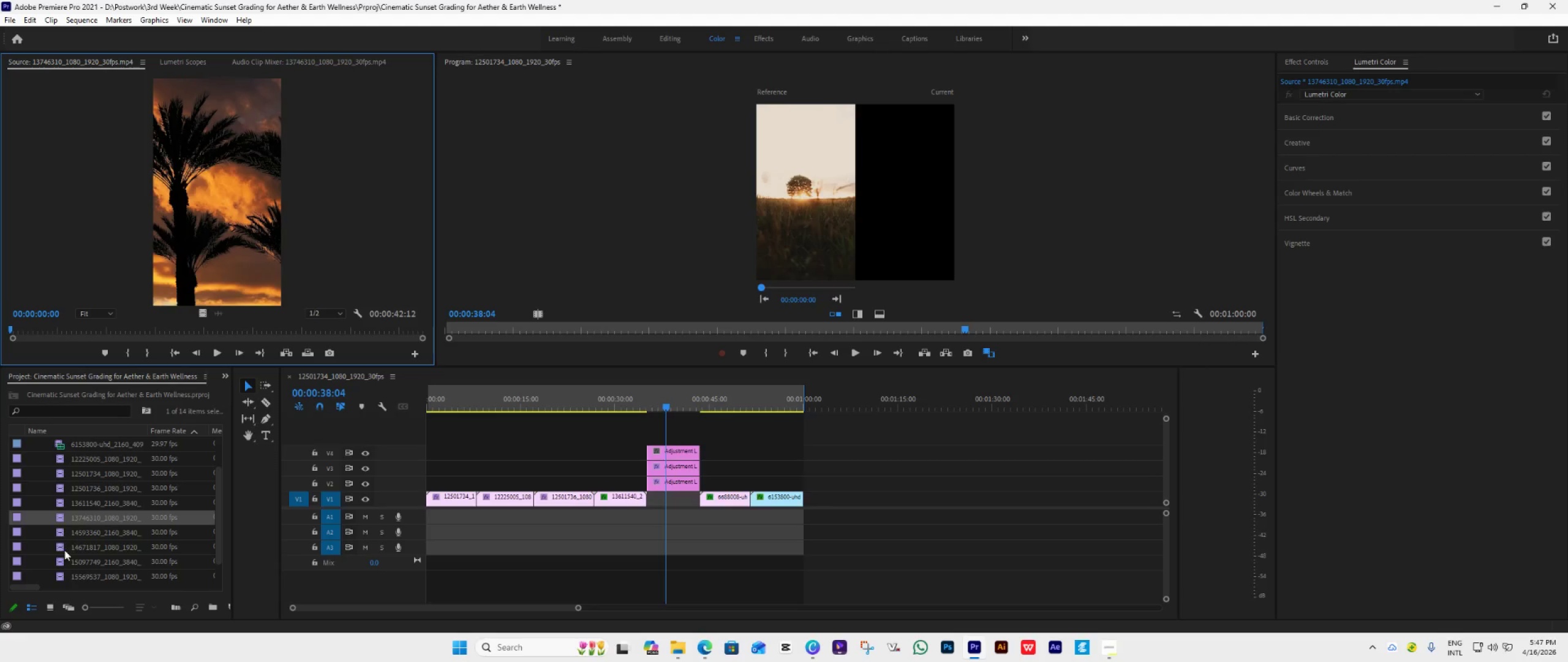 
double_click([64, 530])
 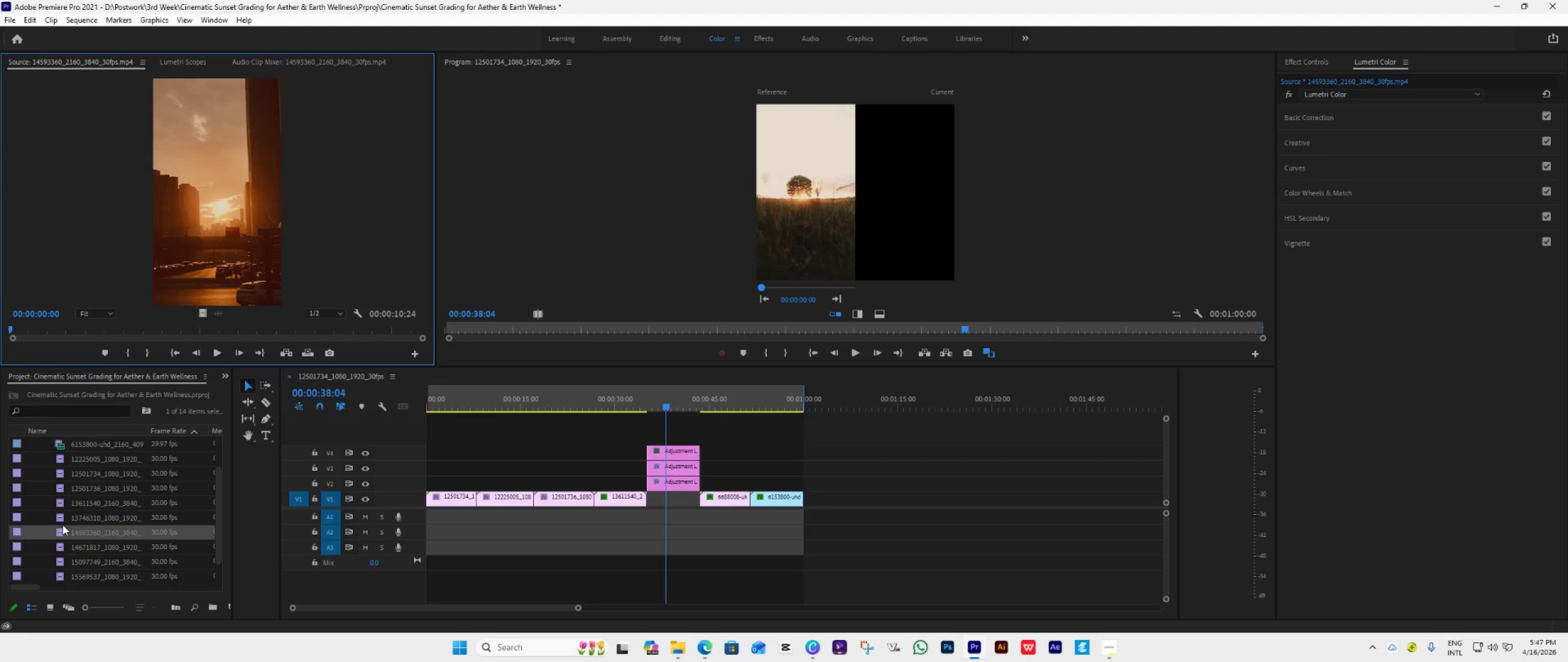 
double_click([62, 520])
 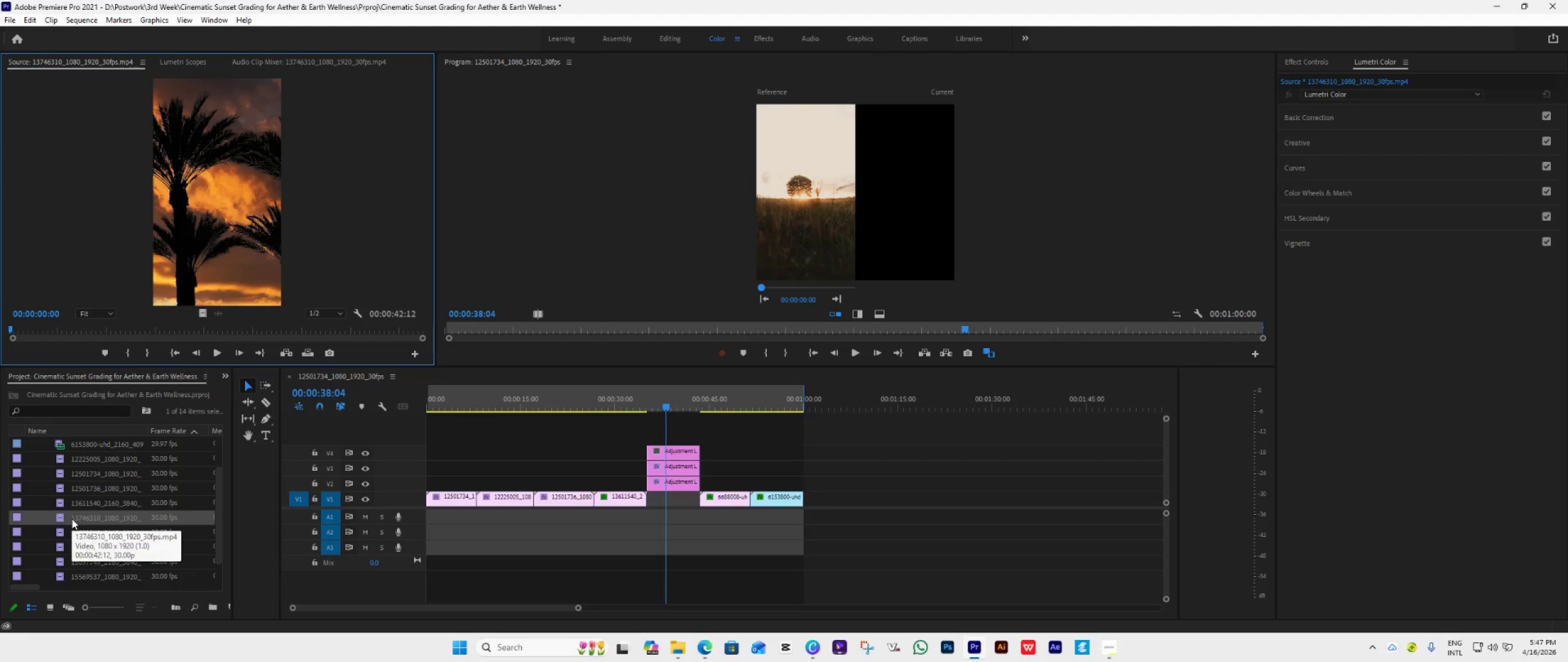 
wait(5.11)
 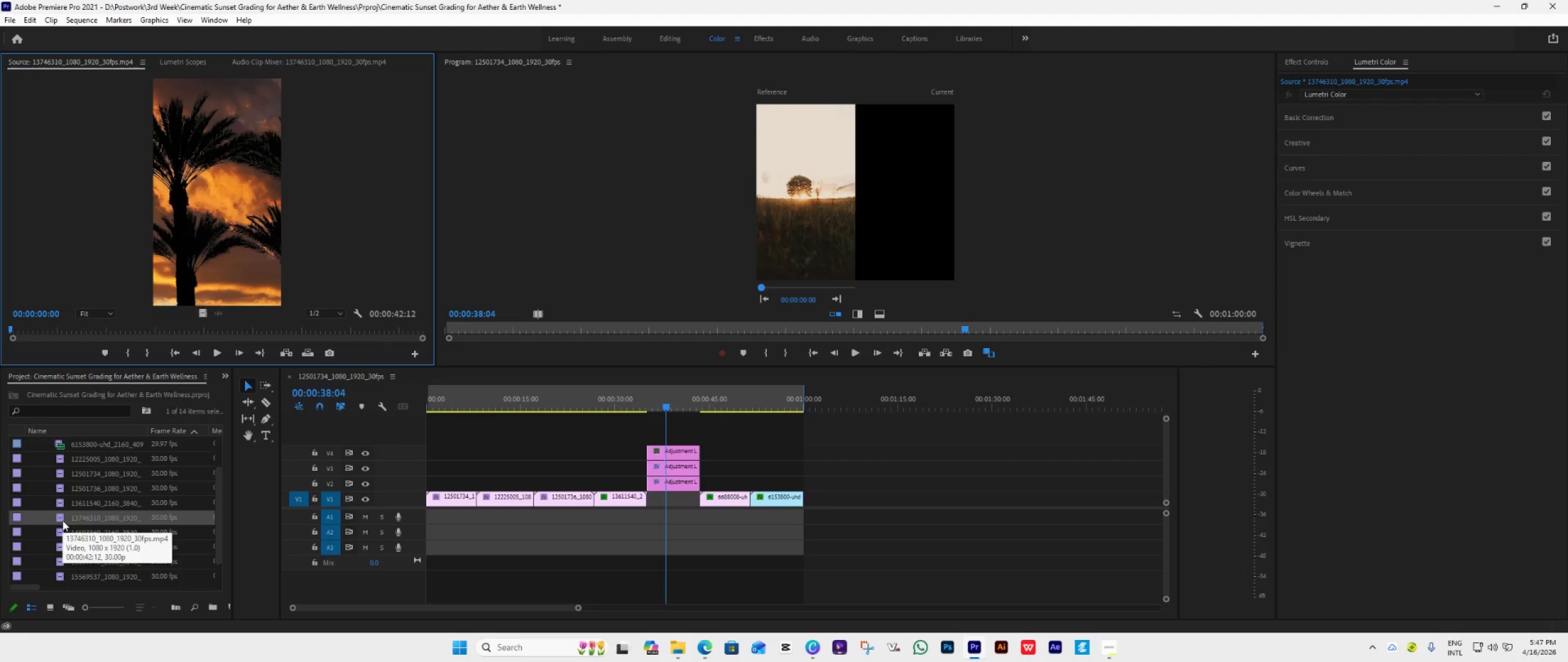 
left_click_drag(start_coordinate=[673, 435], to_coordinate=[664, 499])
 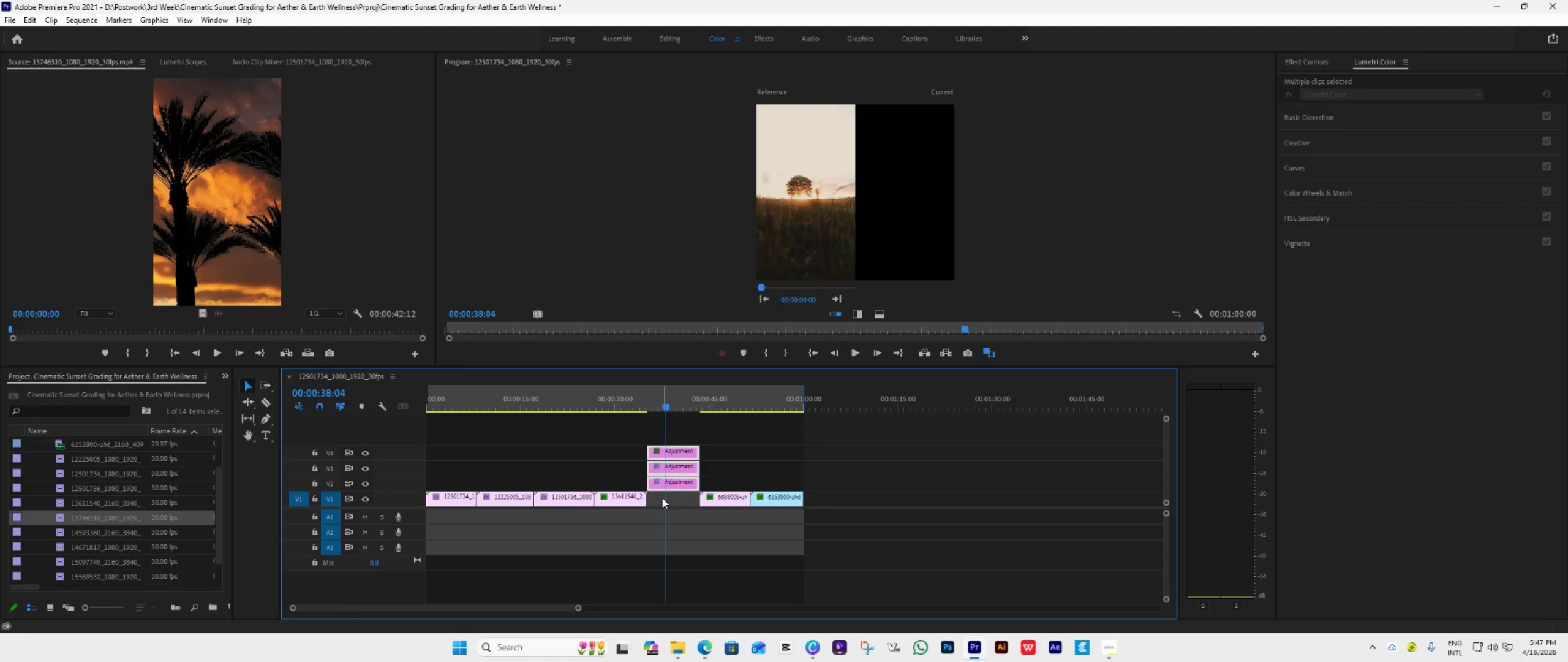 
key(Delete)
 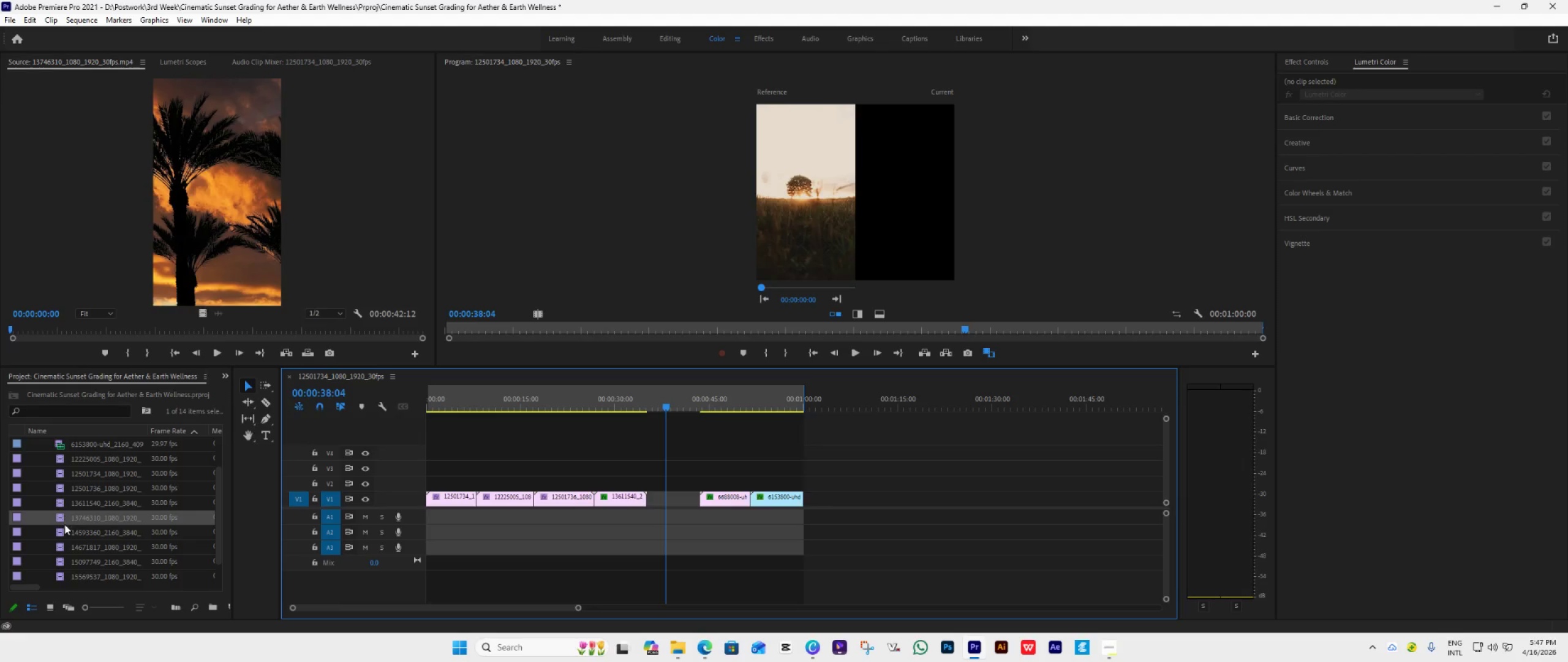 
double_click([64, 527])
 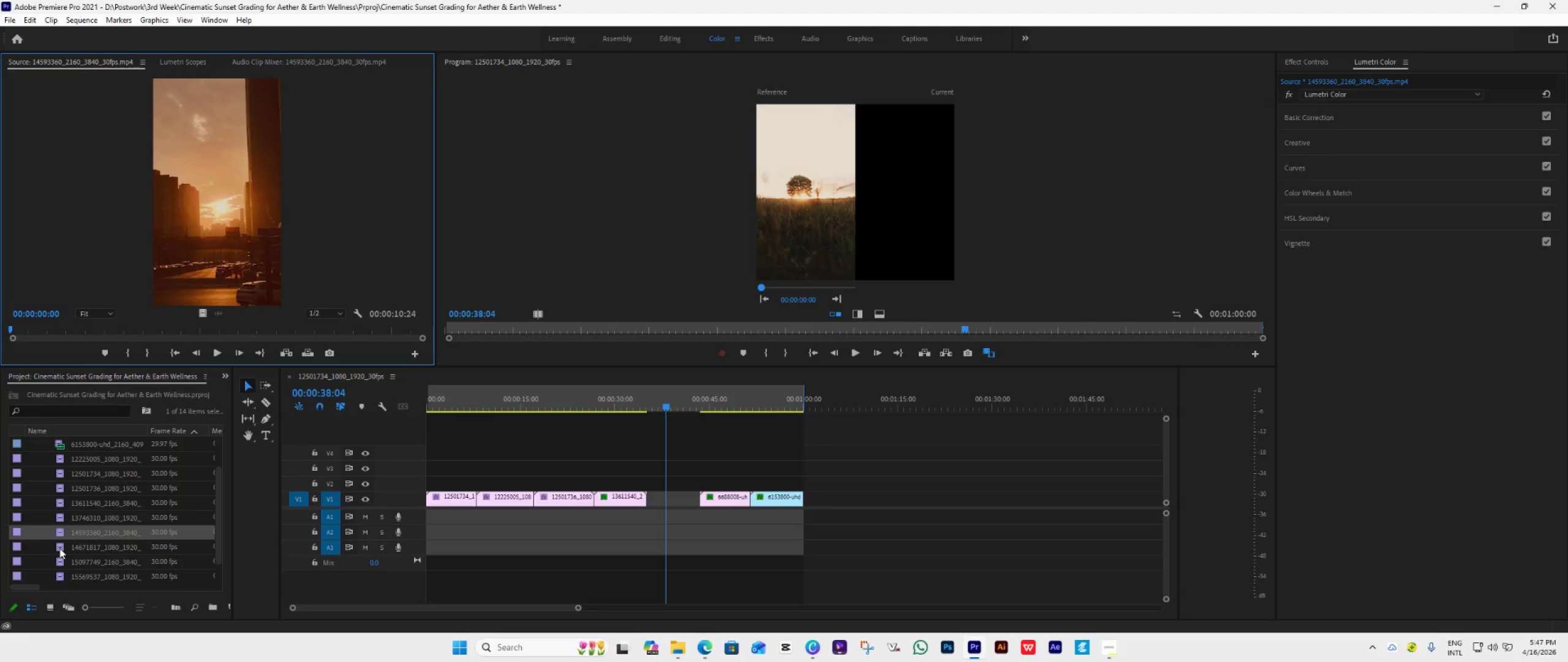 
double_click([59, 548])
 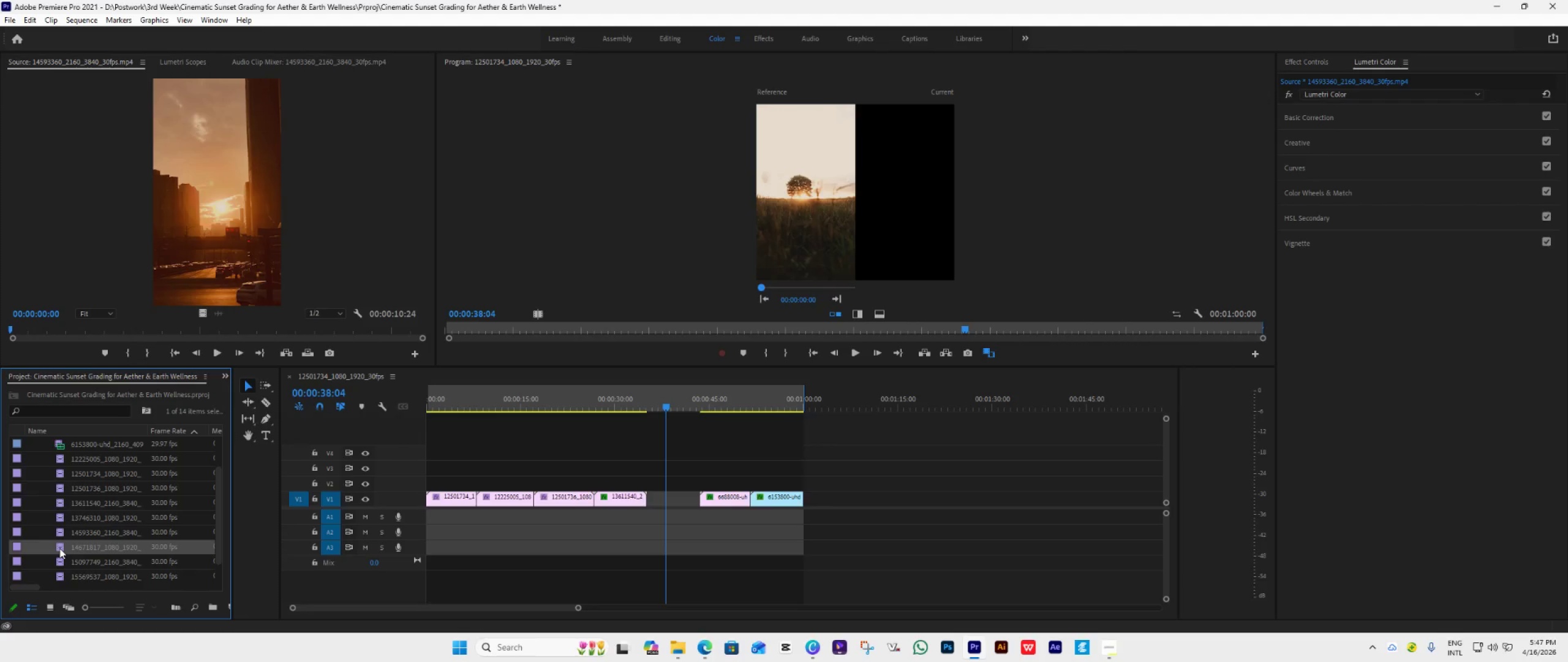 
triple_click([59, 548])
 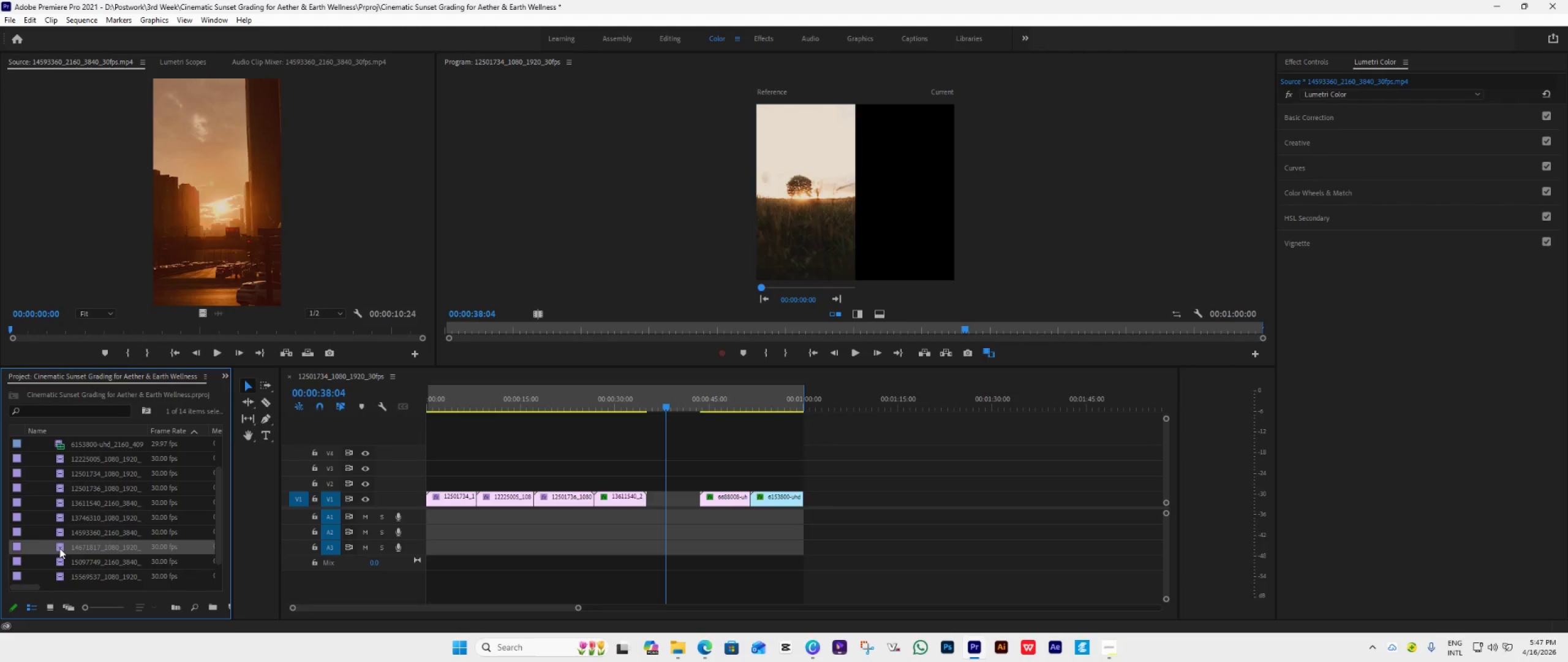 
triple_click([59, 548])
 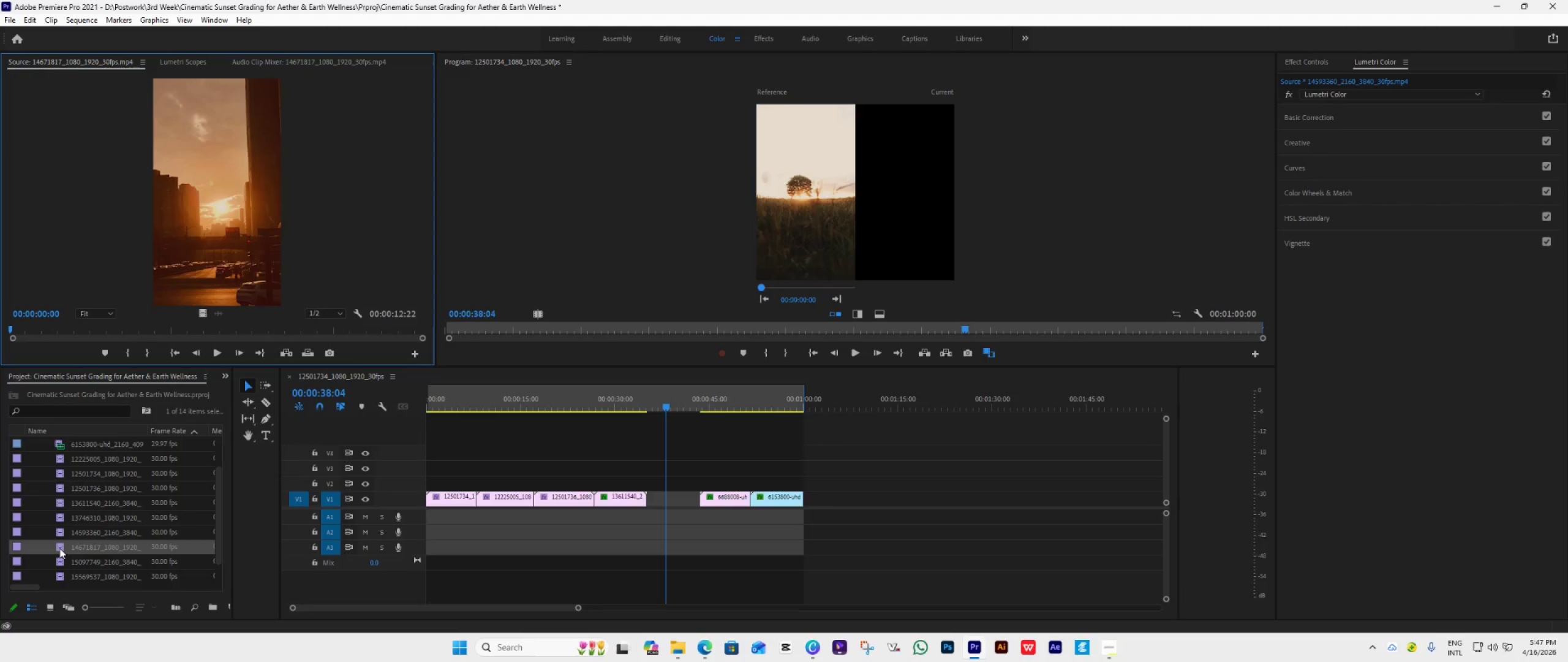 
triple_click([59, 548])
 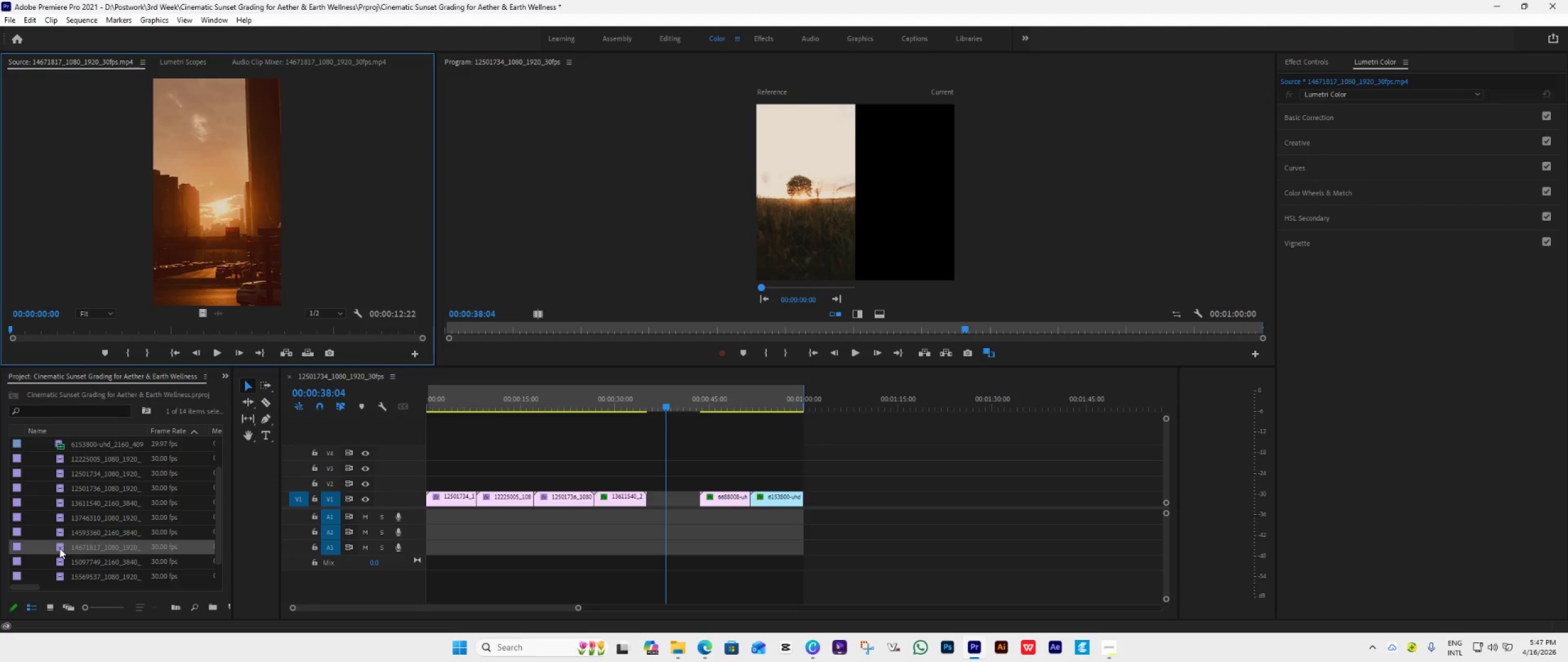 
triple_click([59, 548])
 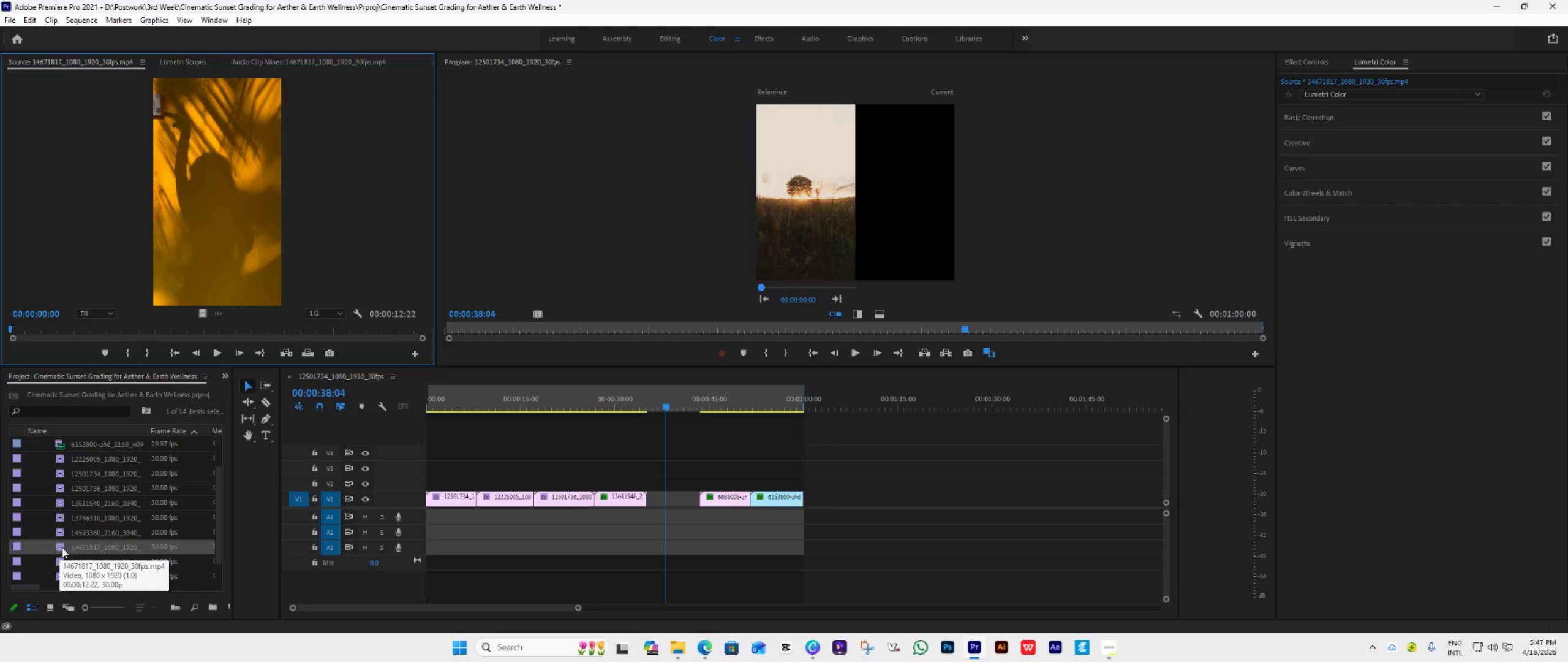 
scroll: coordinate [62, 547], scroll_direction: down, amount: 2.0
 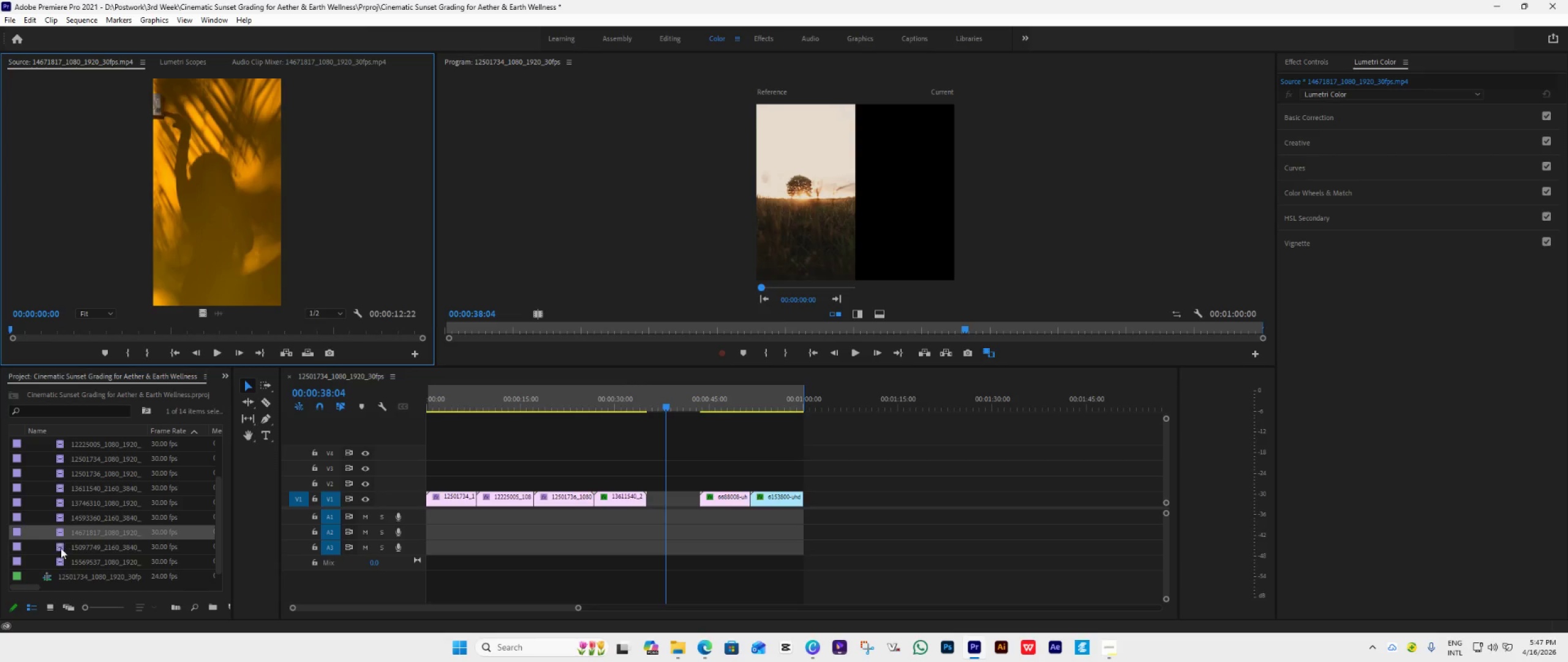 
double_click([61, 548])
 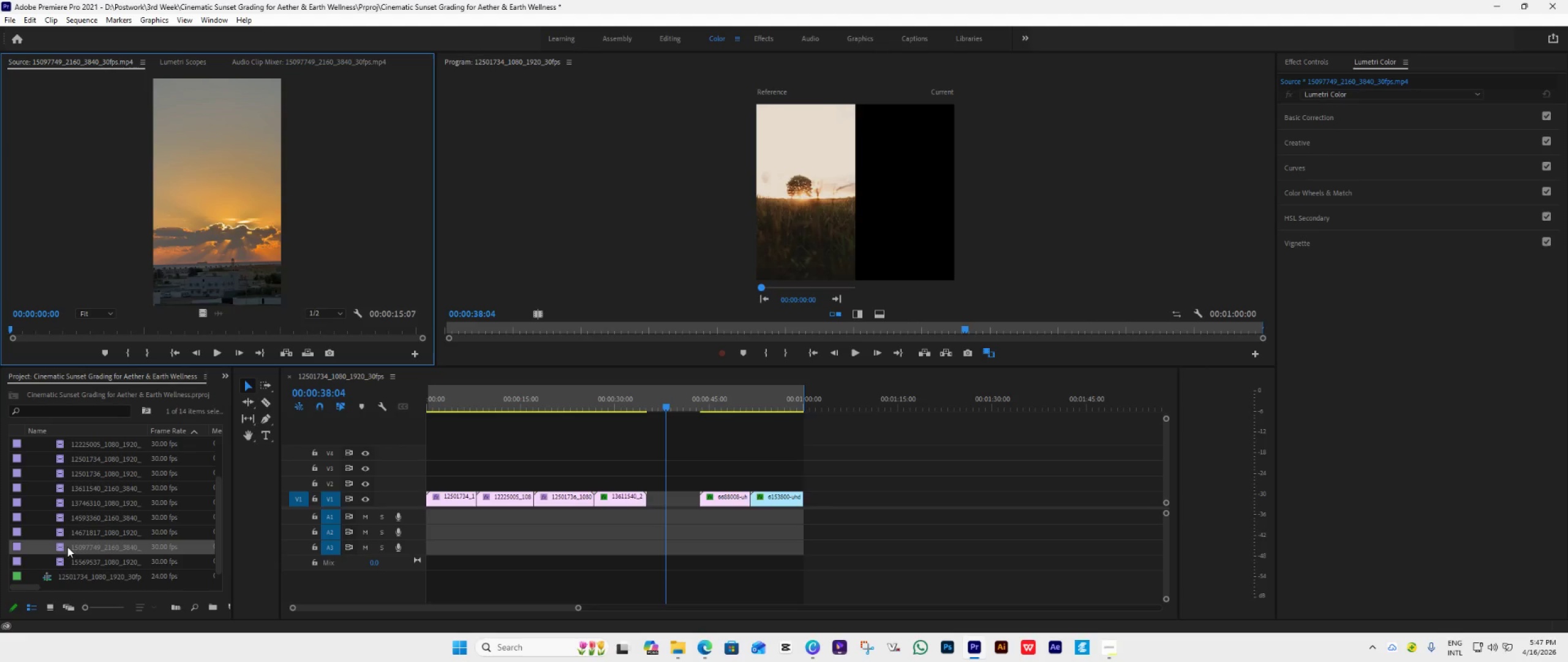 
left_click_drag(start_coordinate=[72, 546], to_coordinate=[647, 487])
 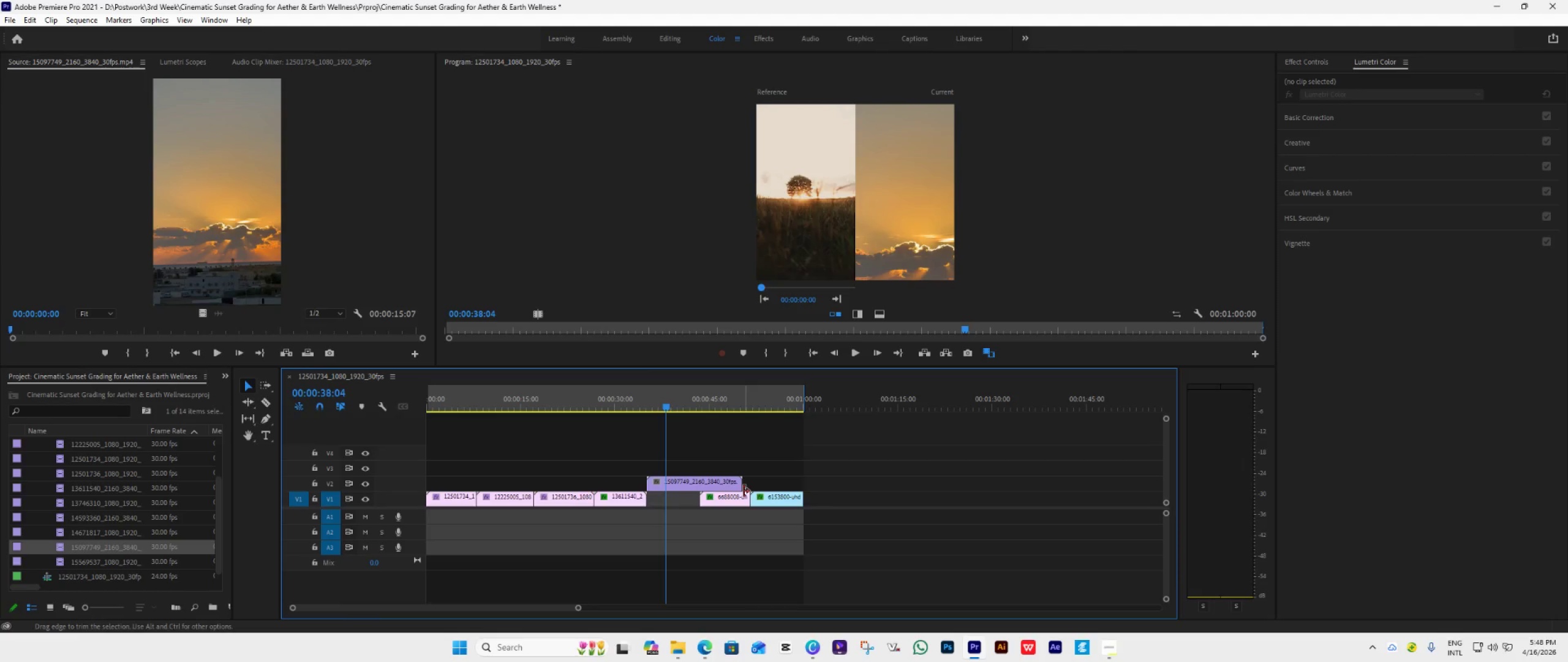 
left_click_drag(start_coordinate=[744, 491], to_coordinate=[699, 519])
 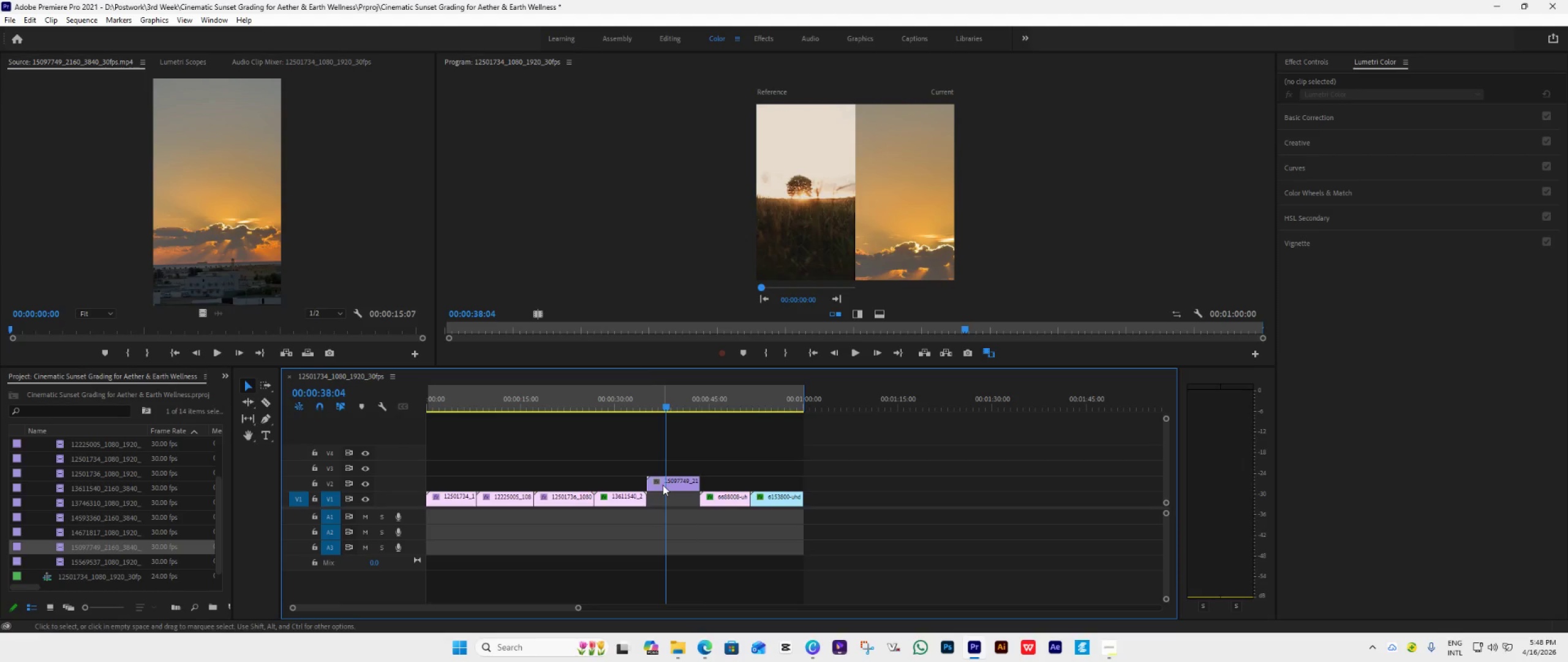 
left_click_drag(start_coordinate=[663, 485], to_coordinate=[663, 496])
 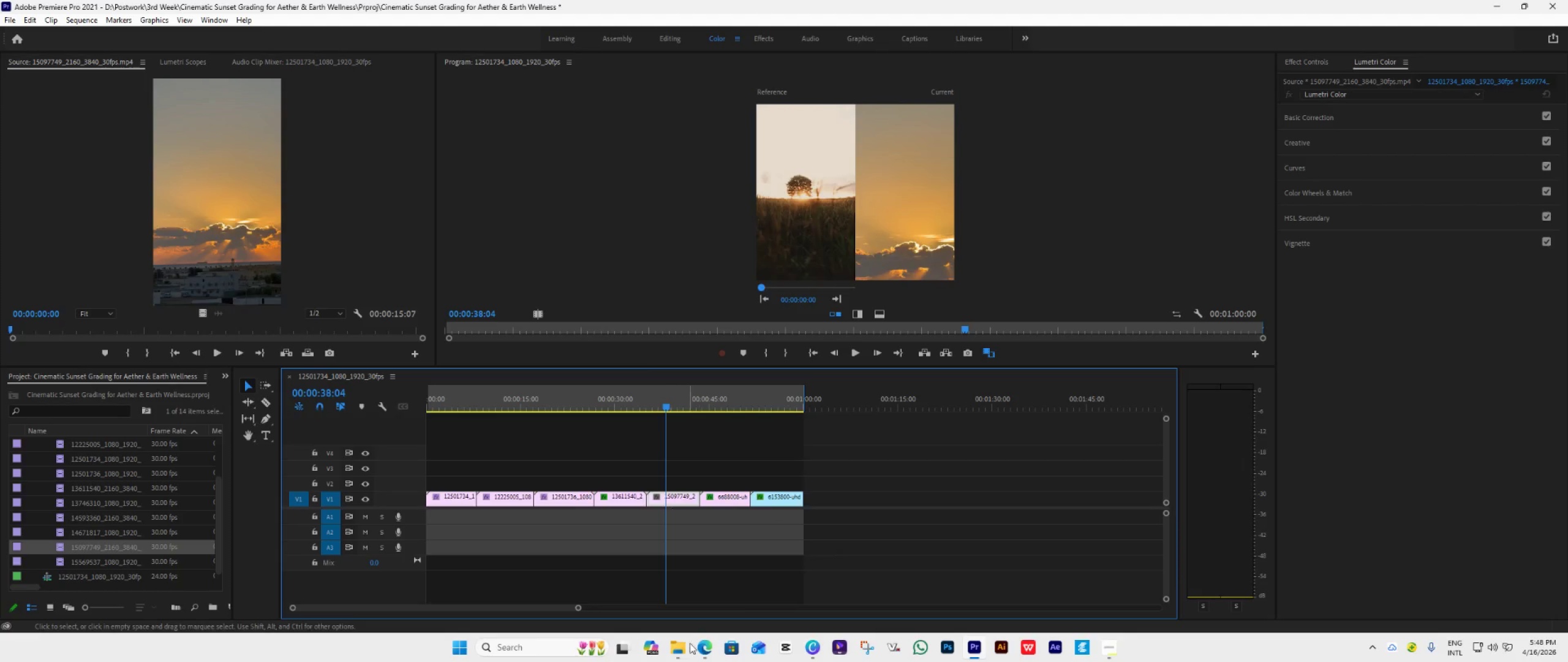 
left_click([698, 650])
 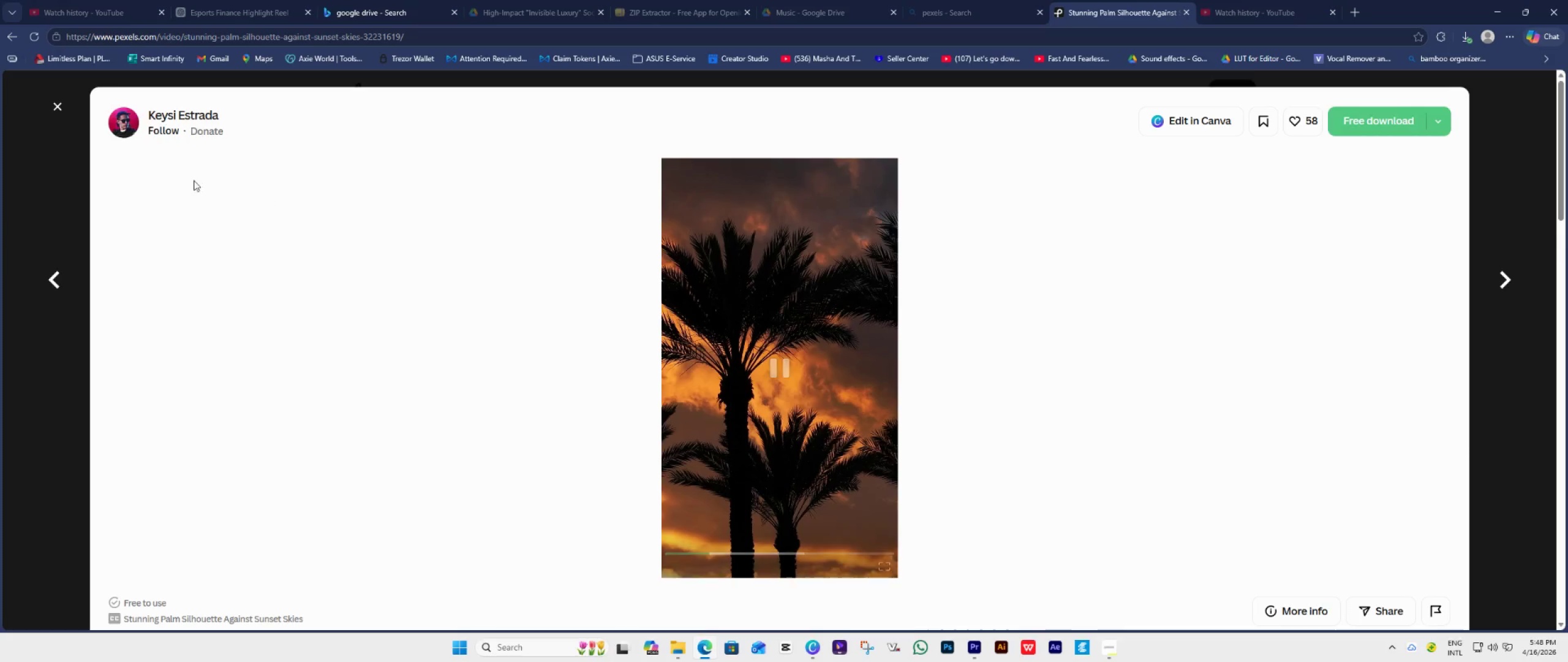 
left_click([189, 181])
 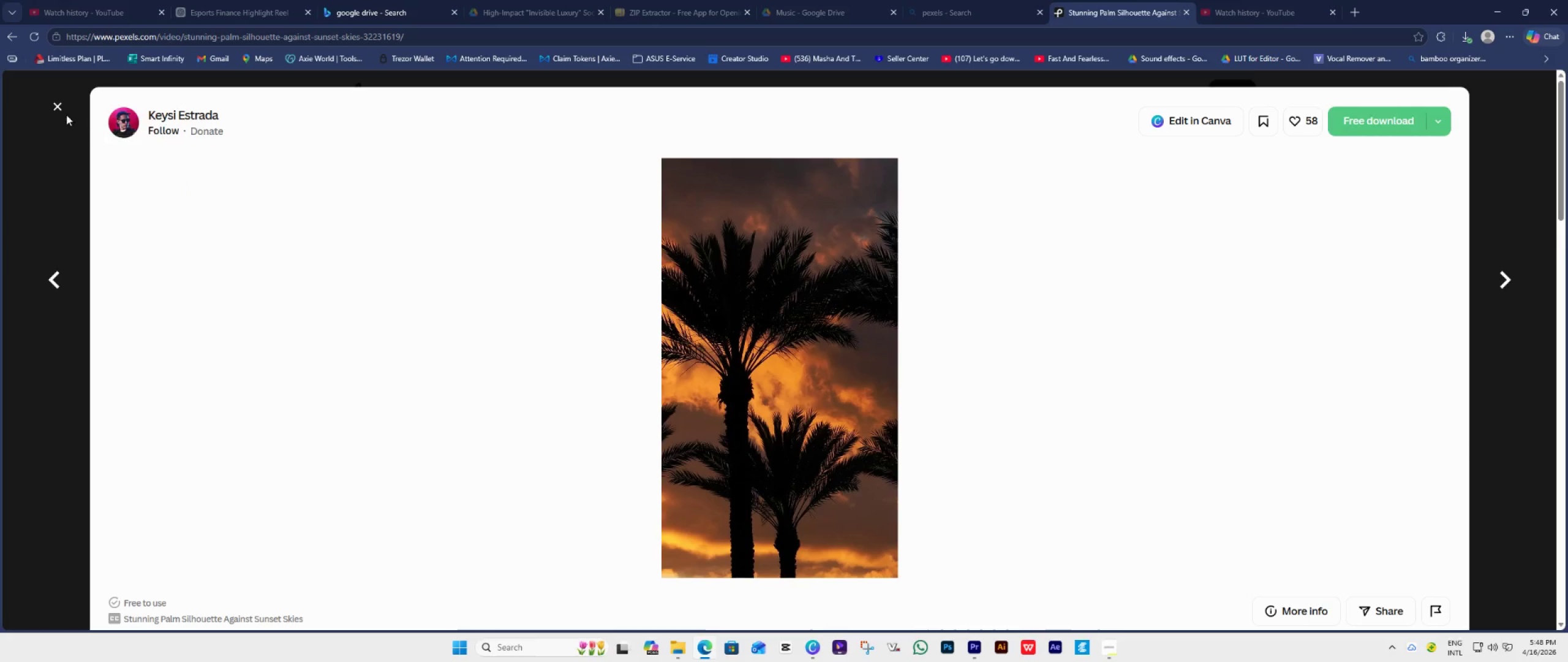 
left_click([58, 107])
 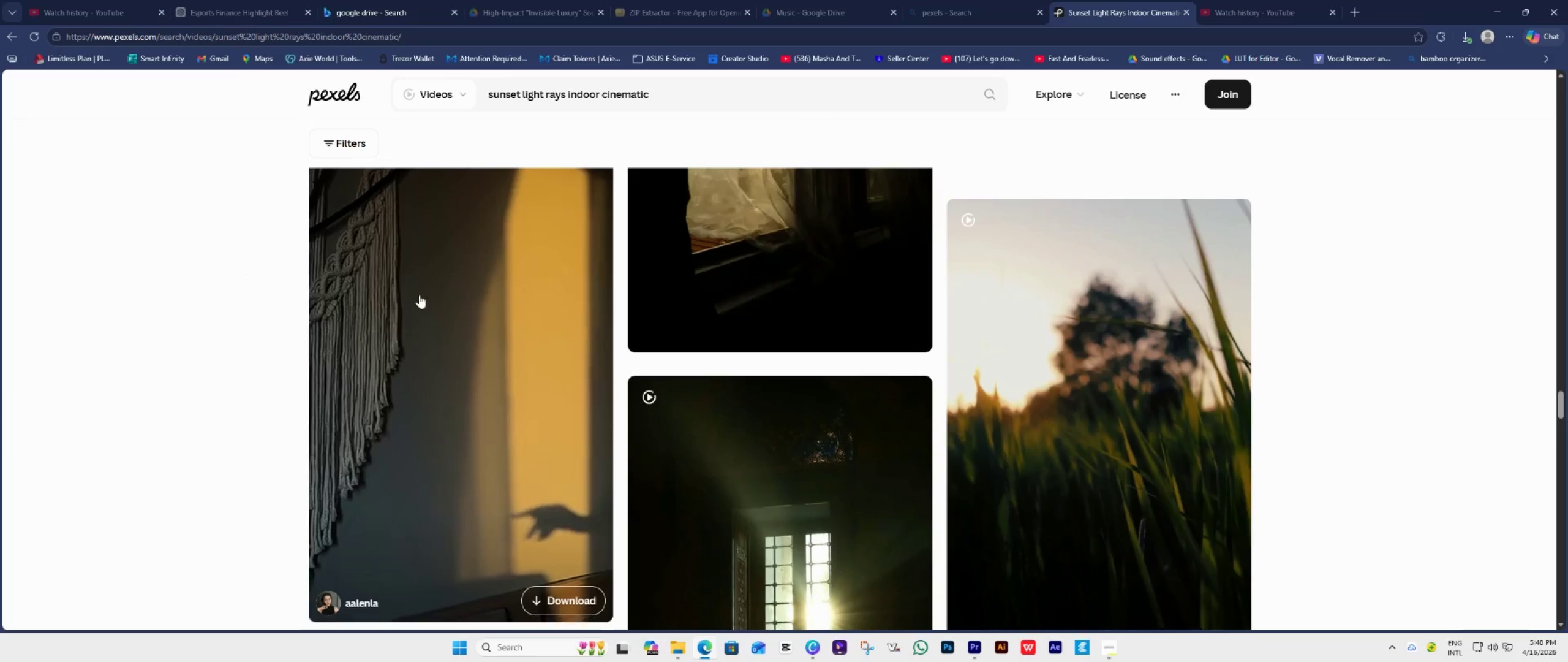 
scroll: coordinate [671, 360], scroll_direction: down, amount: 84.0
 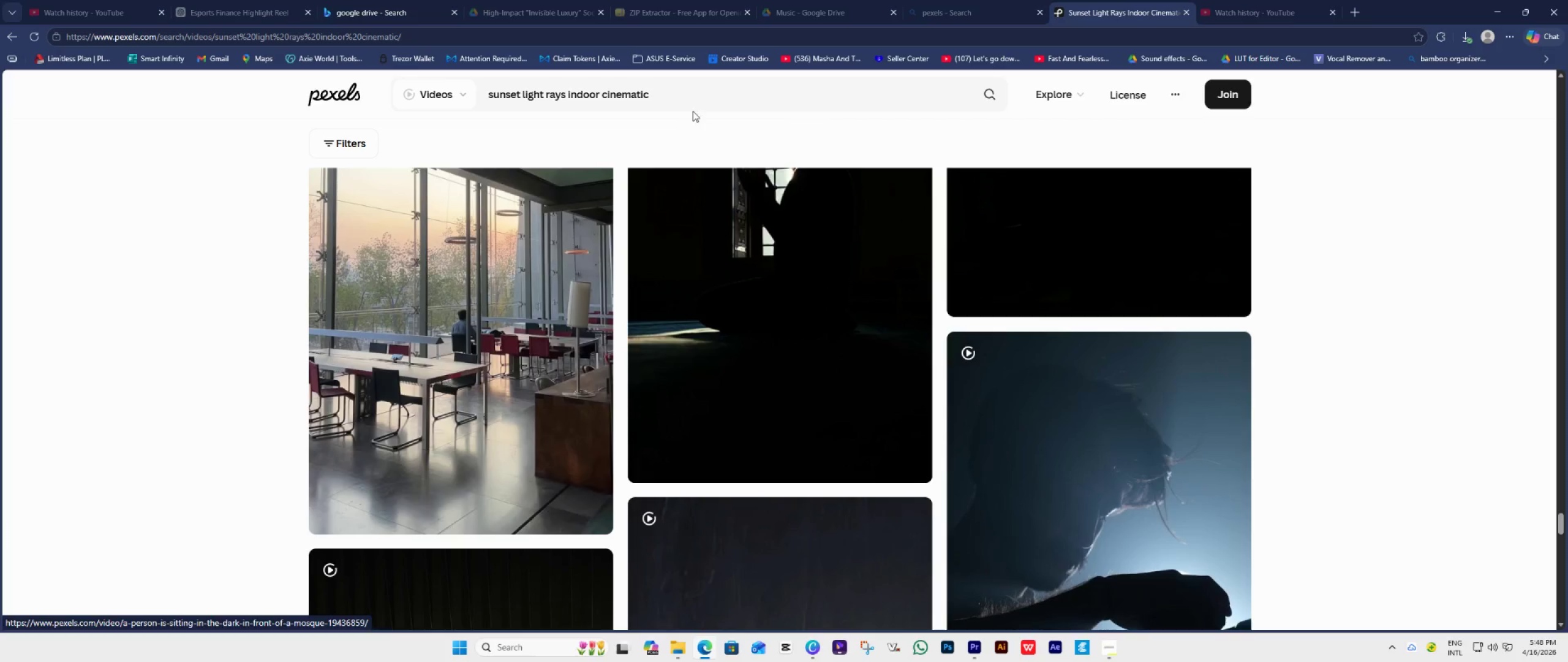 
left_click([690, 89])
 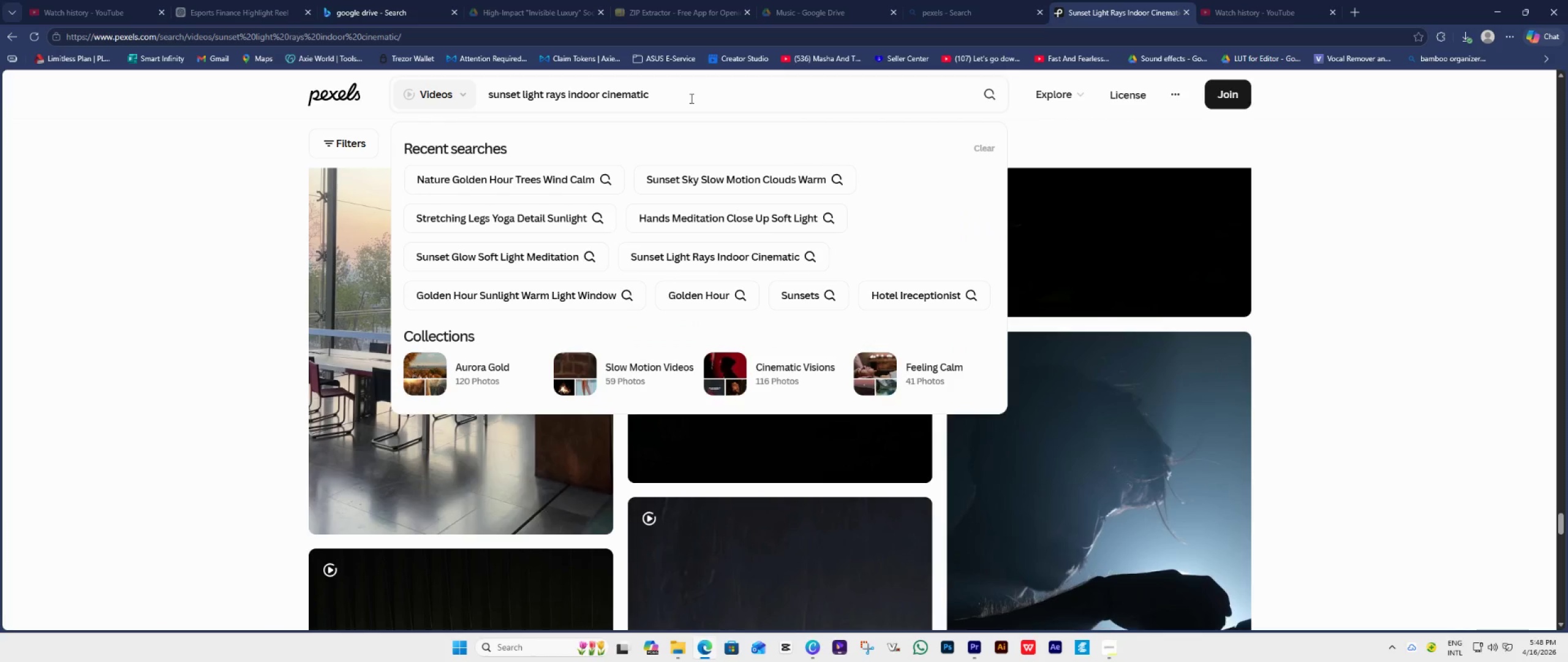 
left_click([540, 221])
 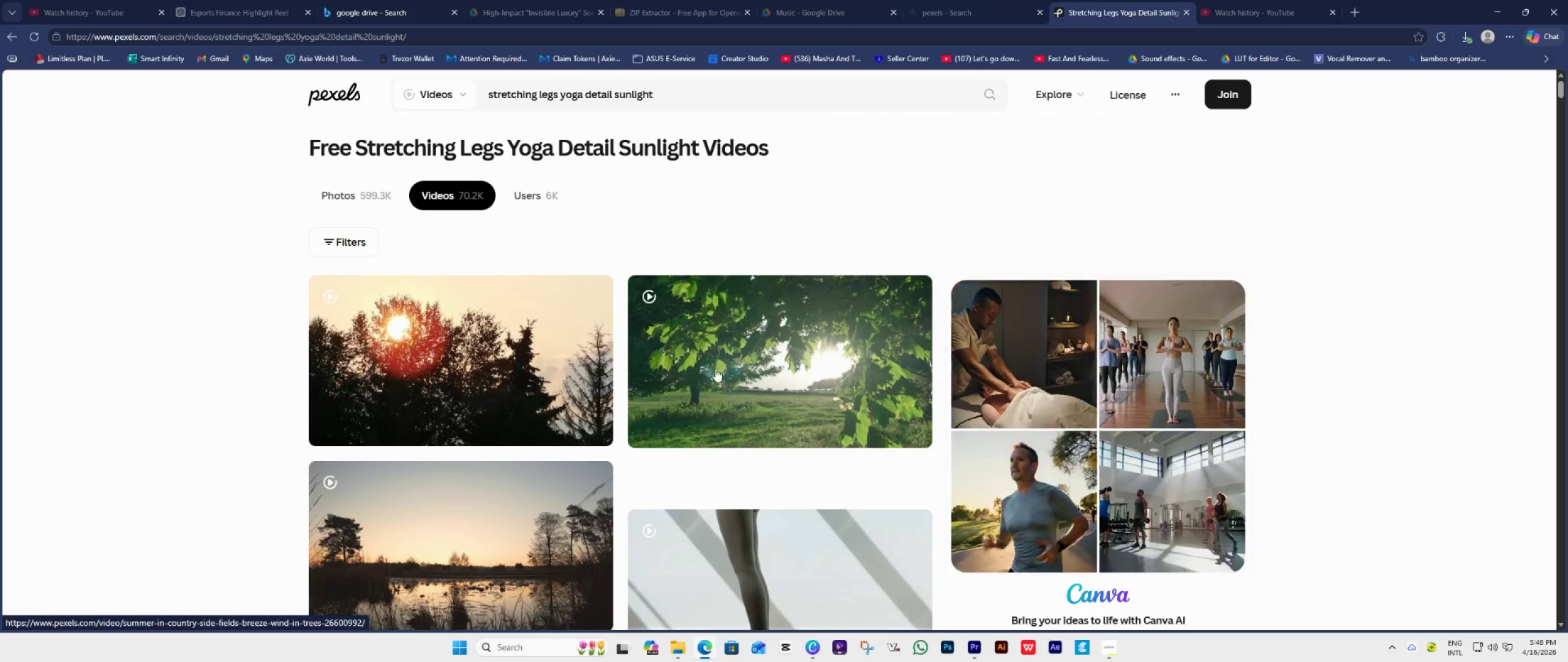 
scroll: coordinate [748, 362], scroll_direction: down, amount: 21.0
 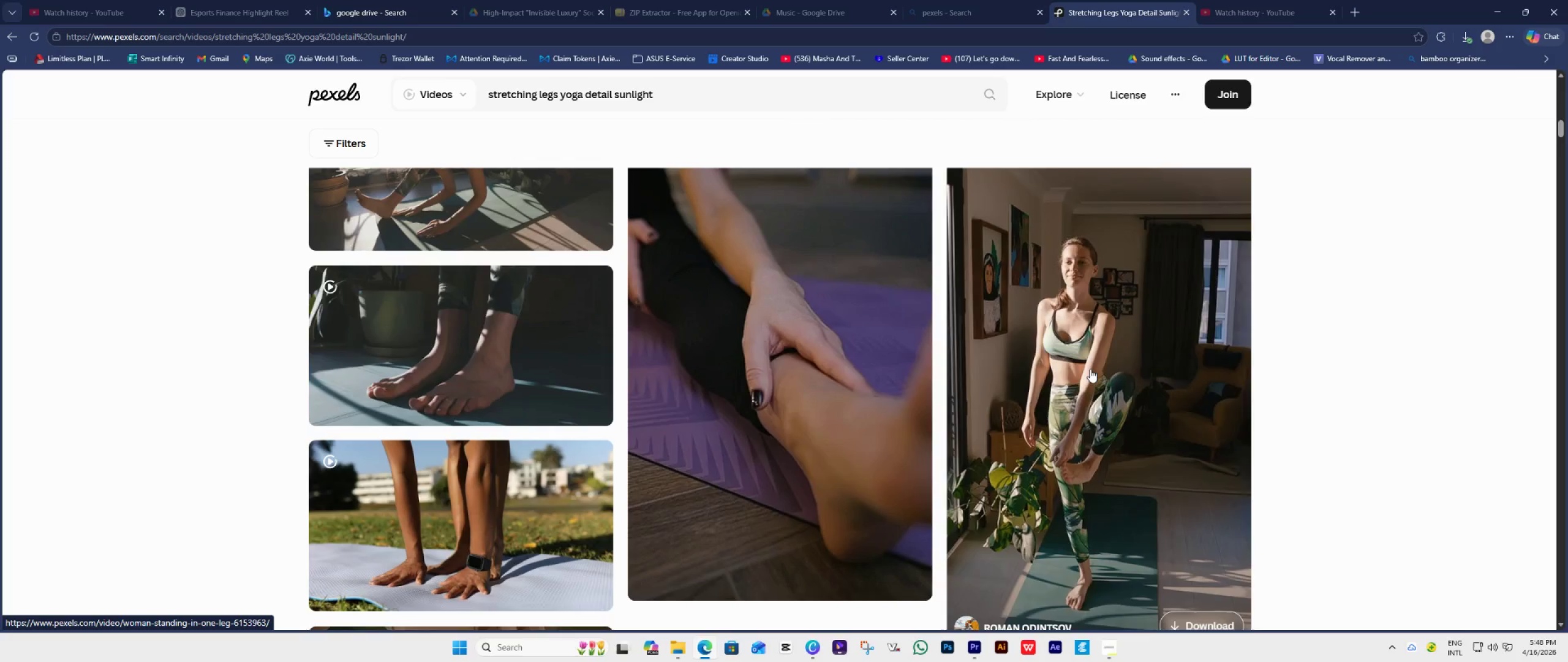 
left_click([1090, 369])
 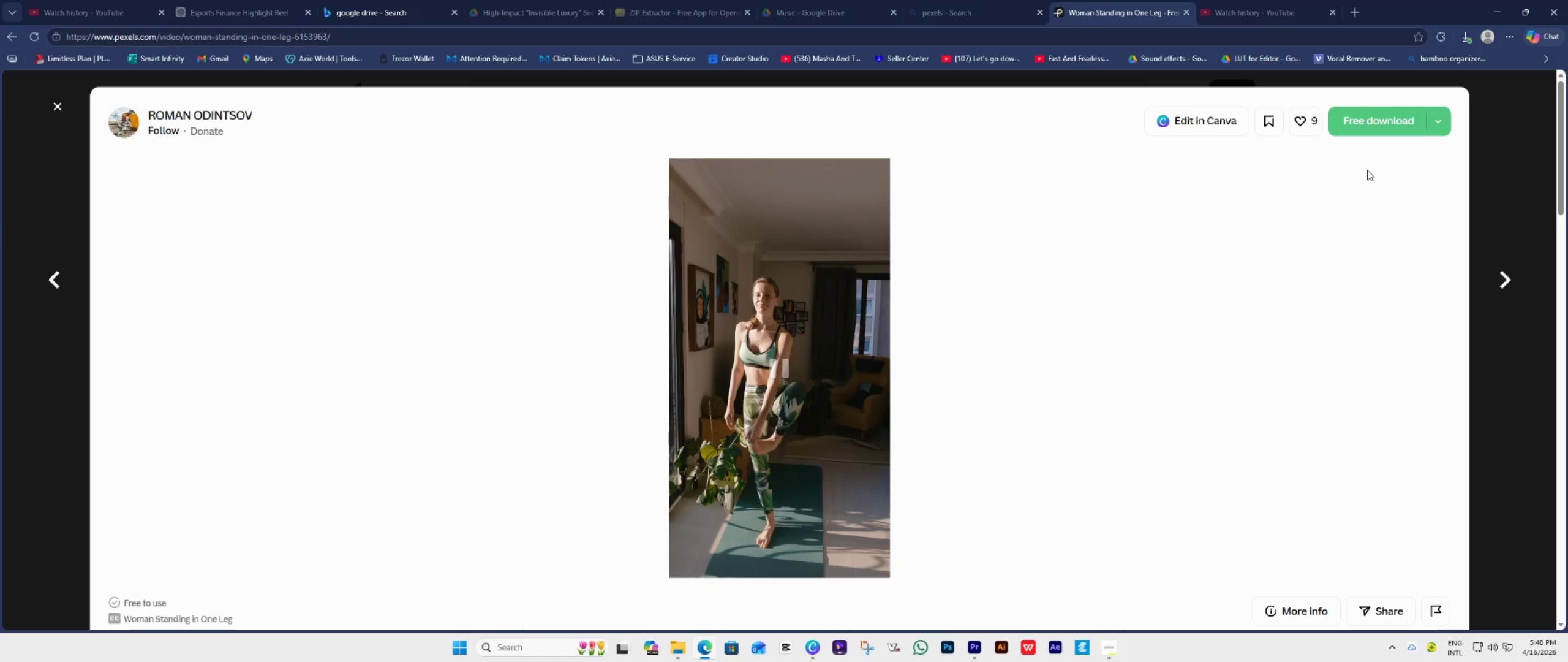 
left_click([1381, 126])
 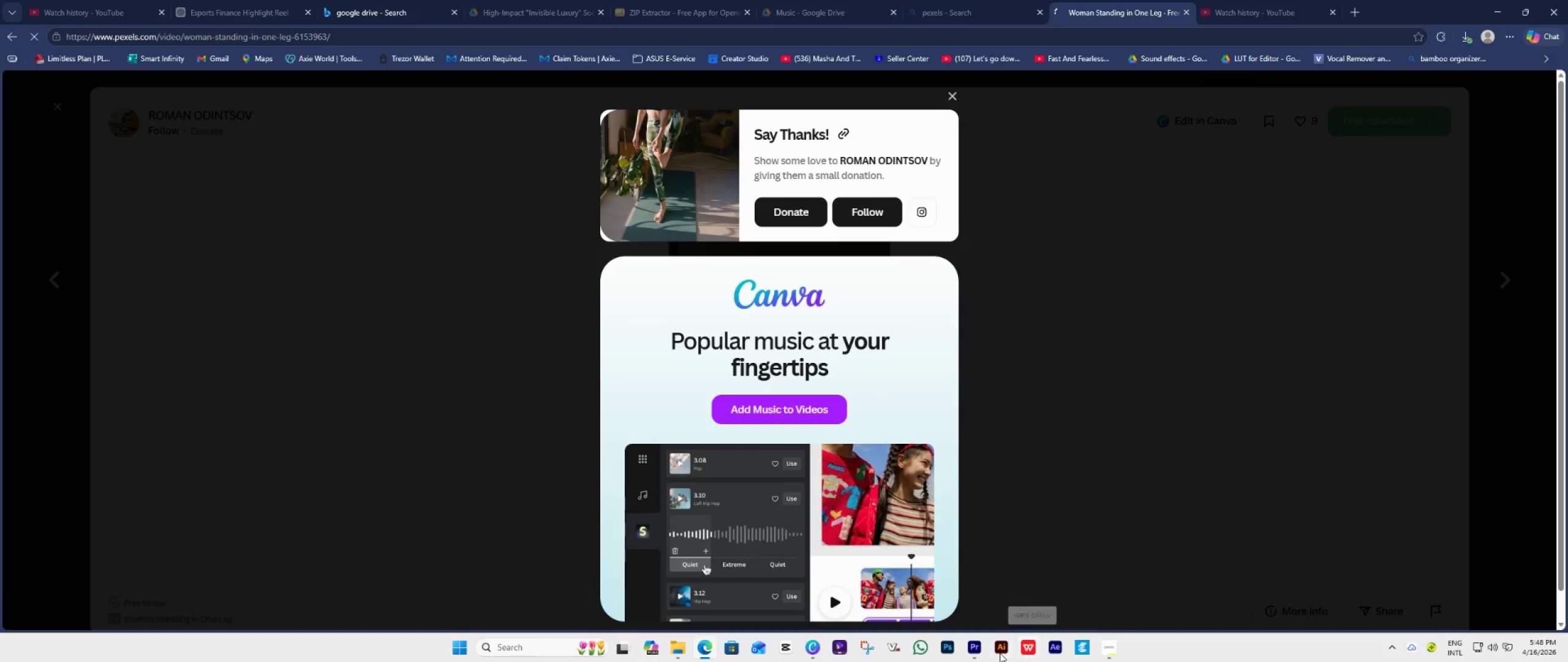 
left_click([979, 652])
 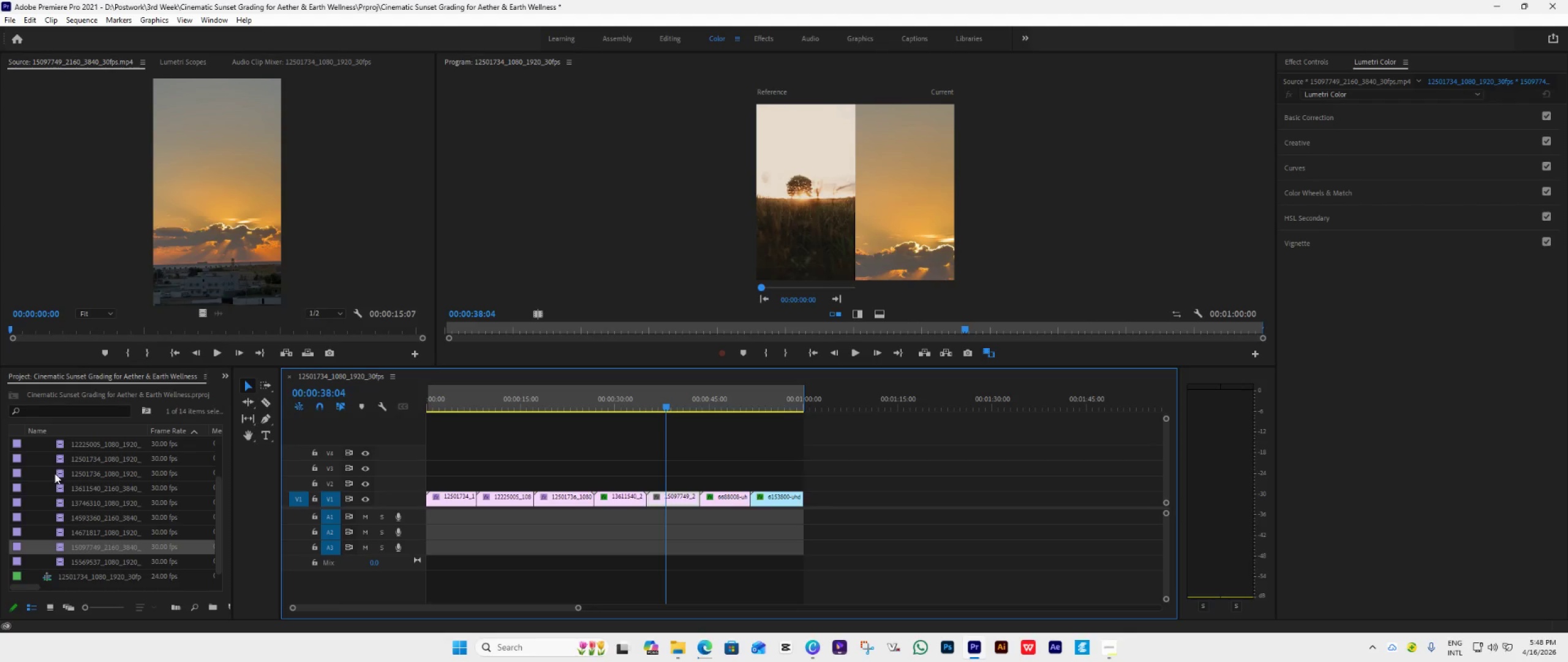 
double_click([36, 471])
 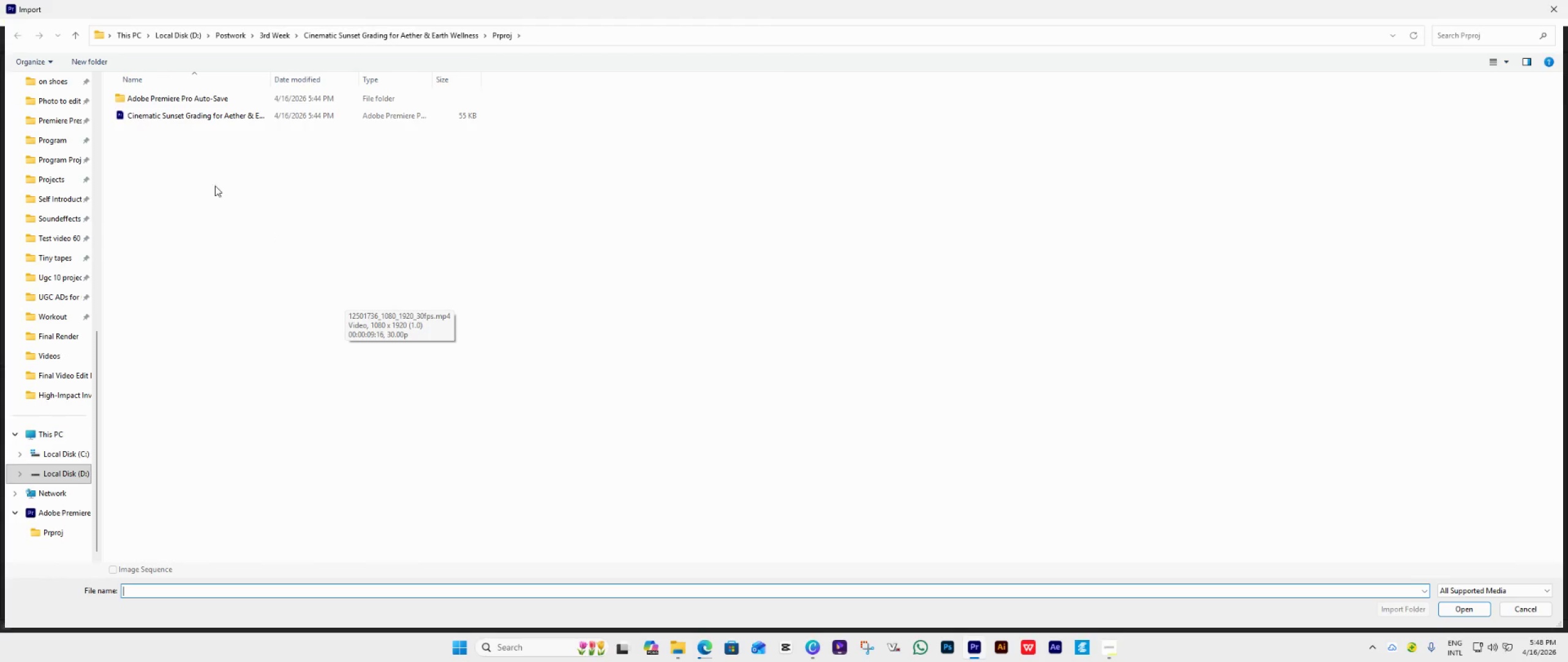 
scroll: coordinate [70, 156], scroll_direction: up, amount: 14.0
 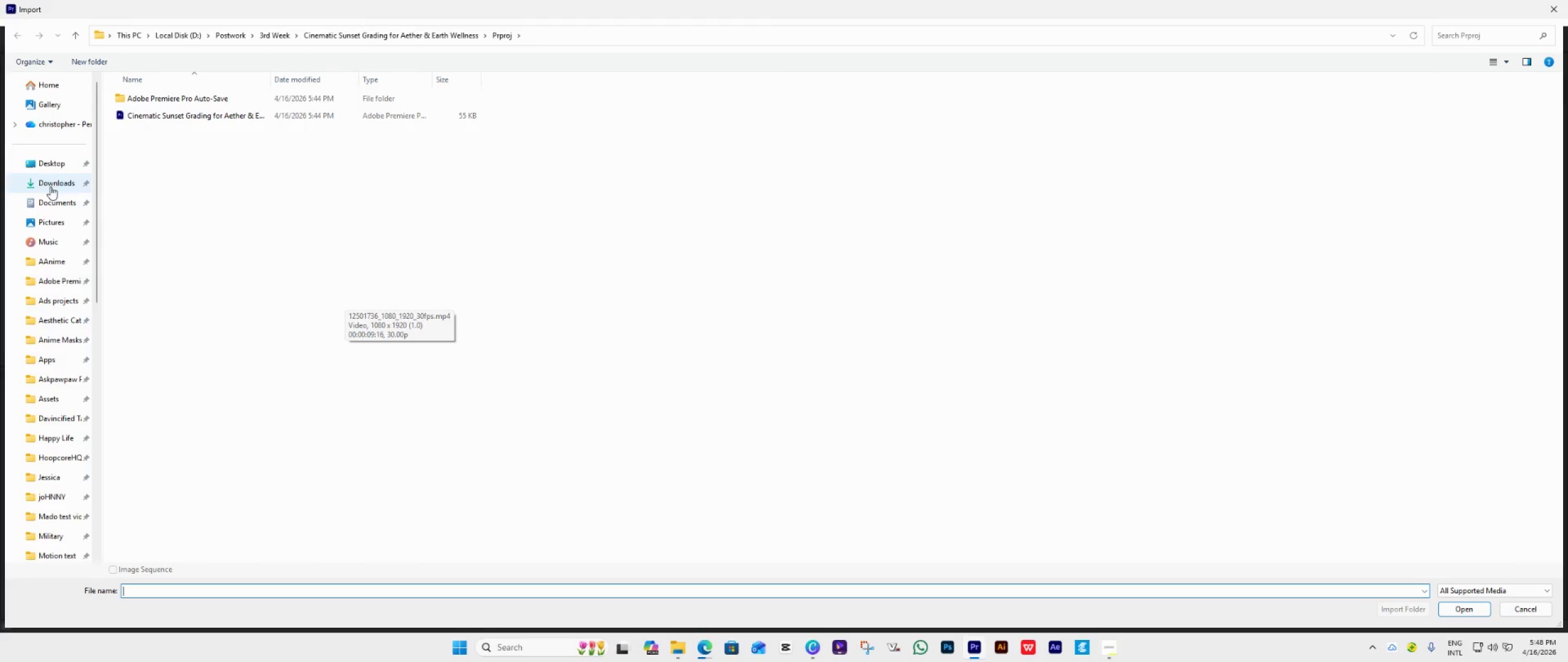 
left_click([51, 178])
 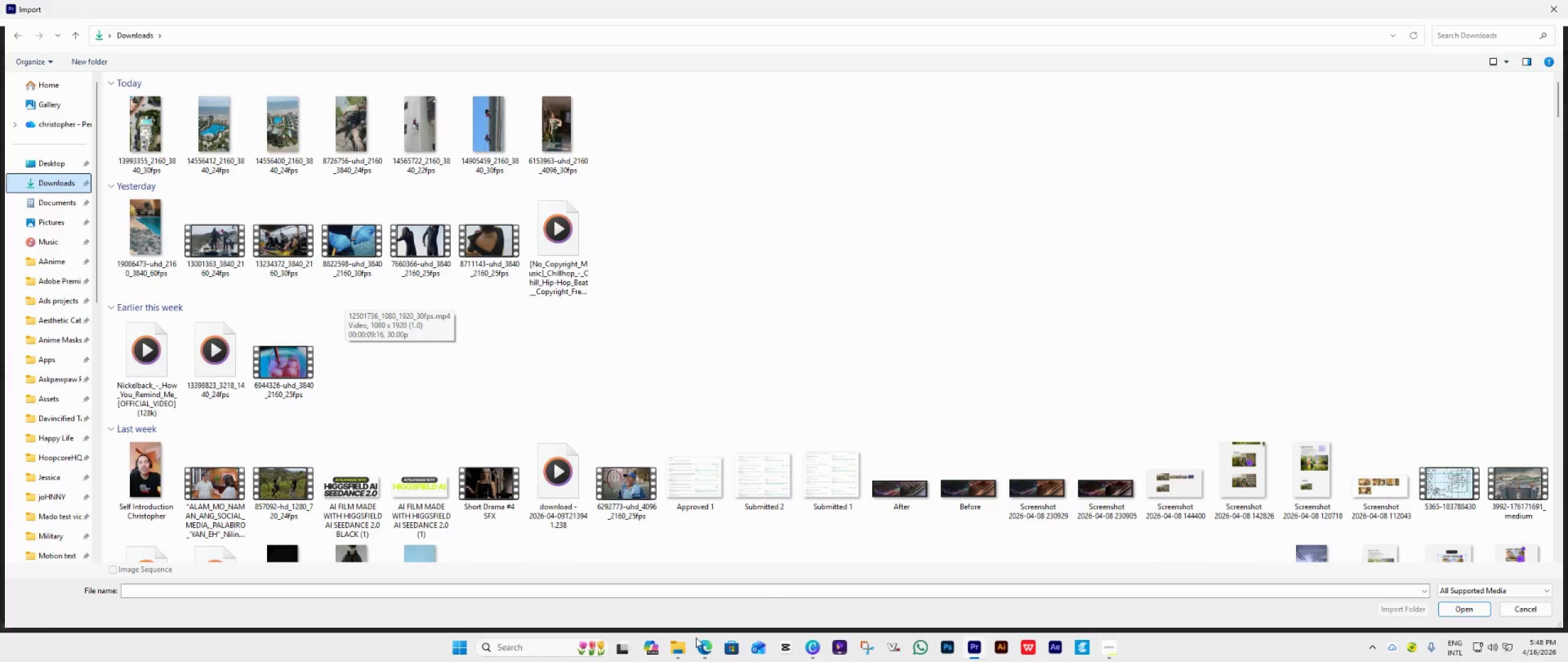 
left_click([551, 123])
 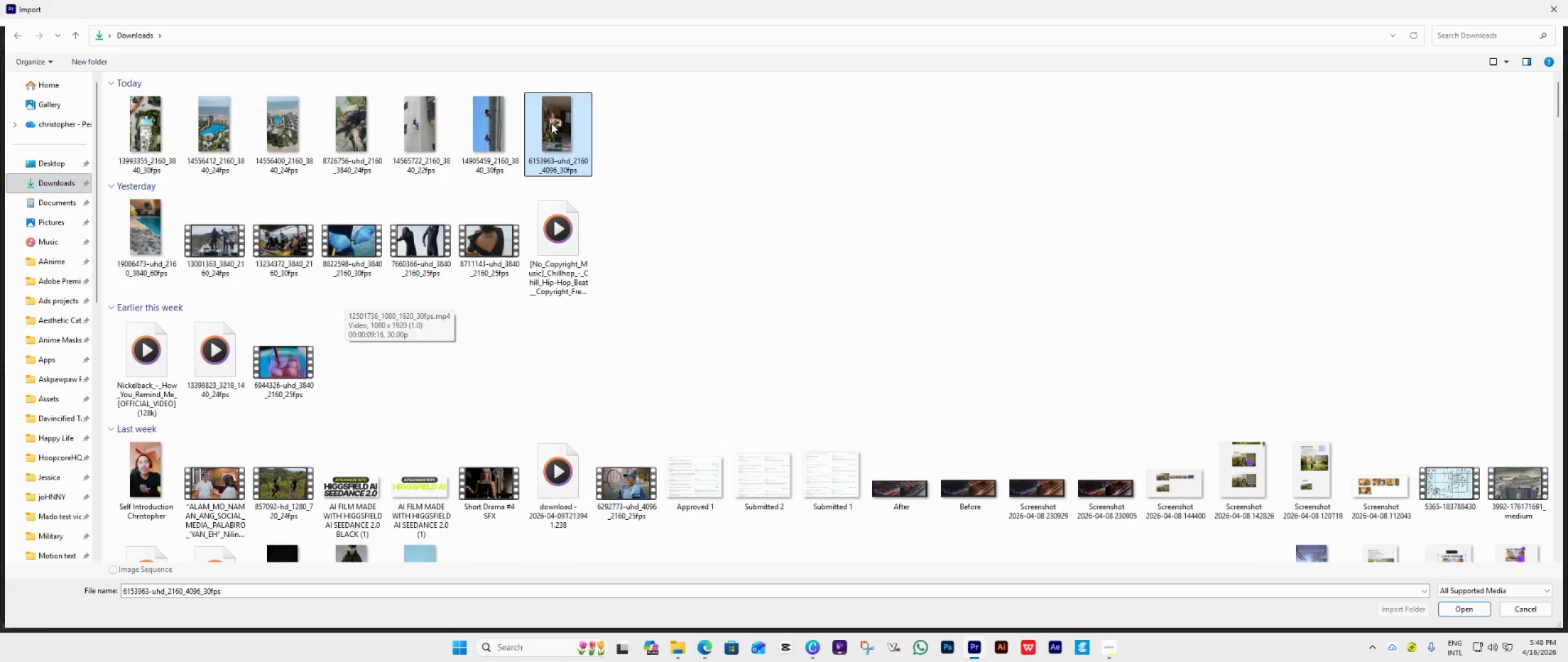 
key(Control+X)
 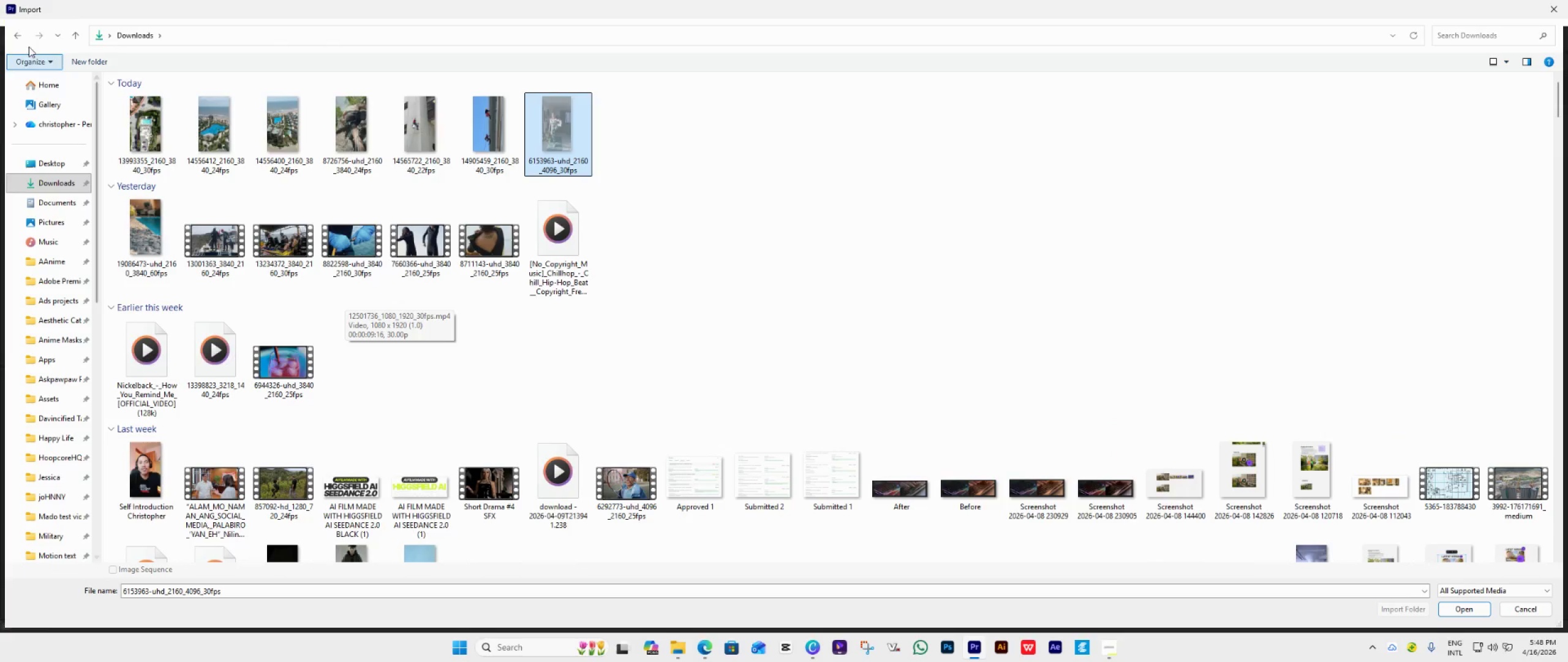 
left_click([15, 28])
 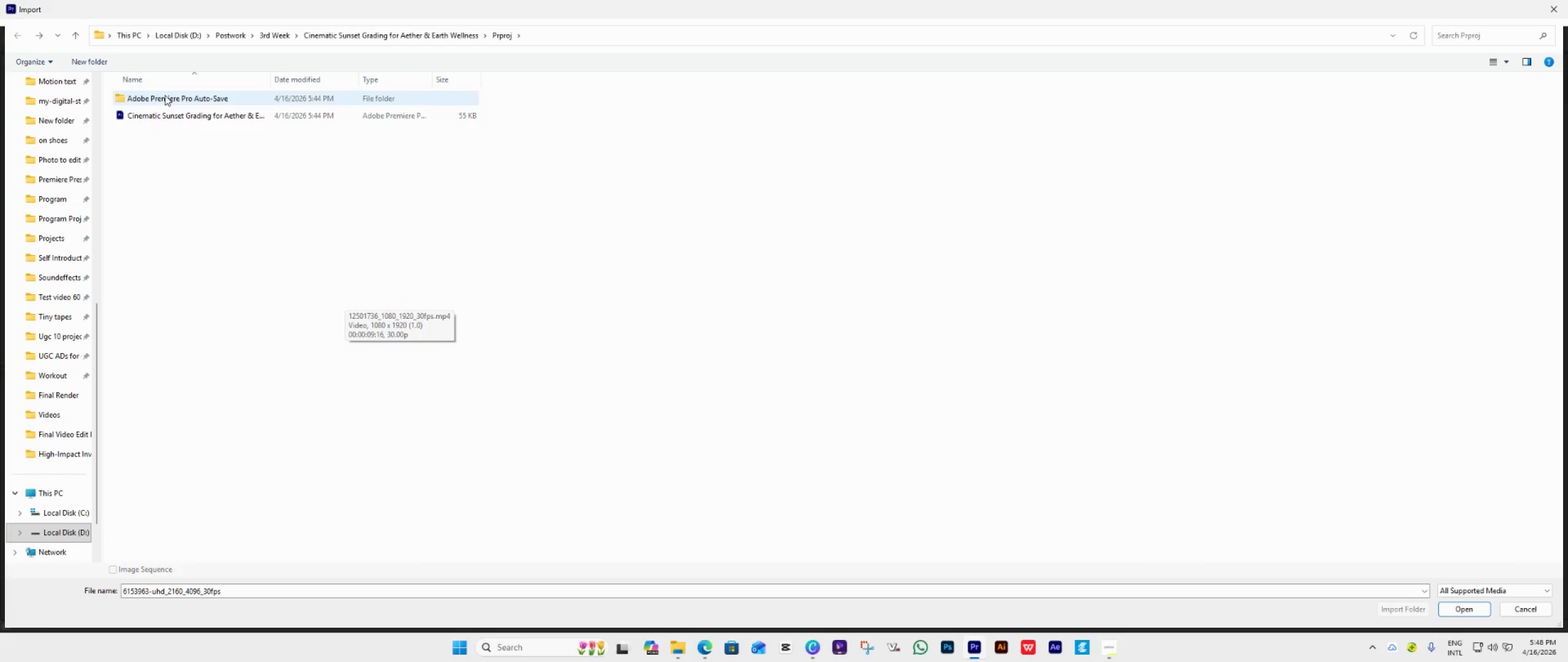 
left_click([333, 23])
 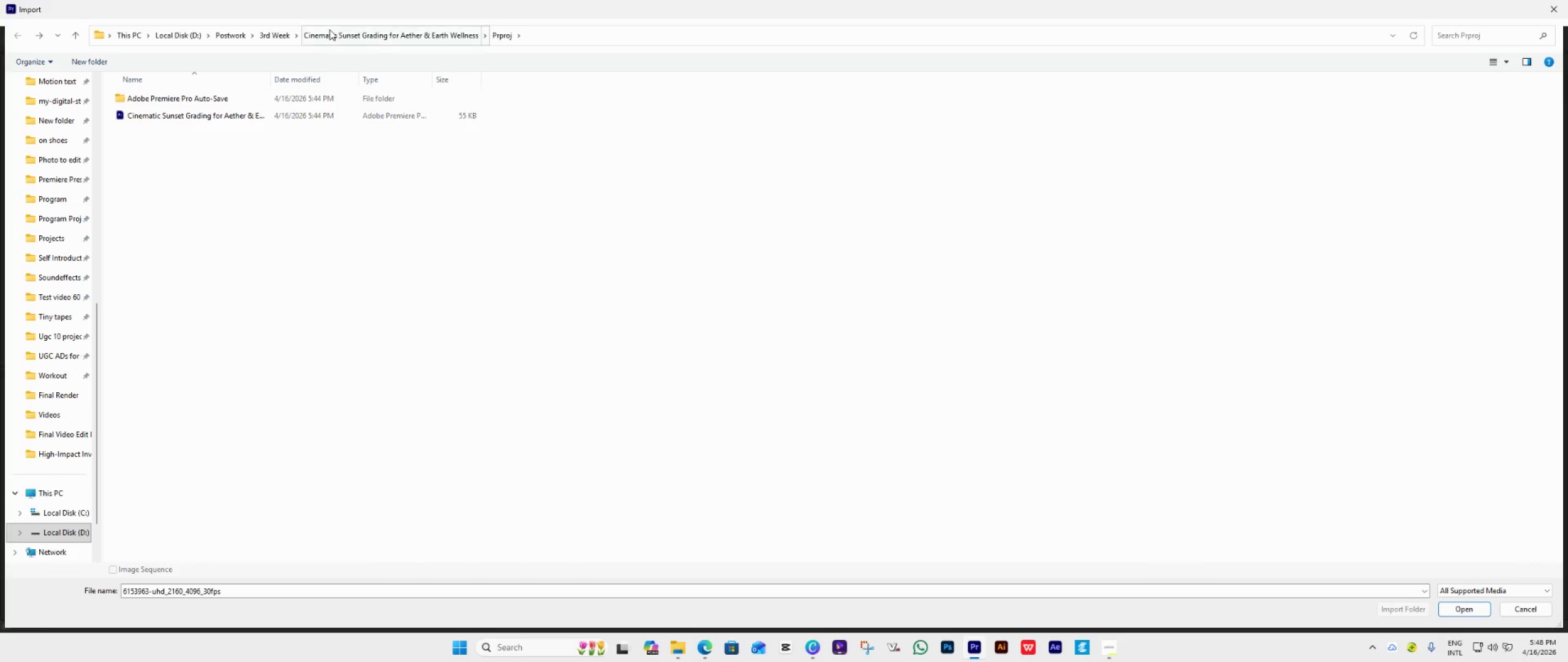 
left_click([330, 32])
 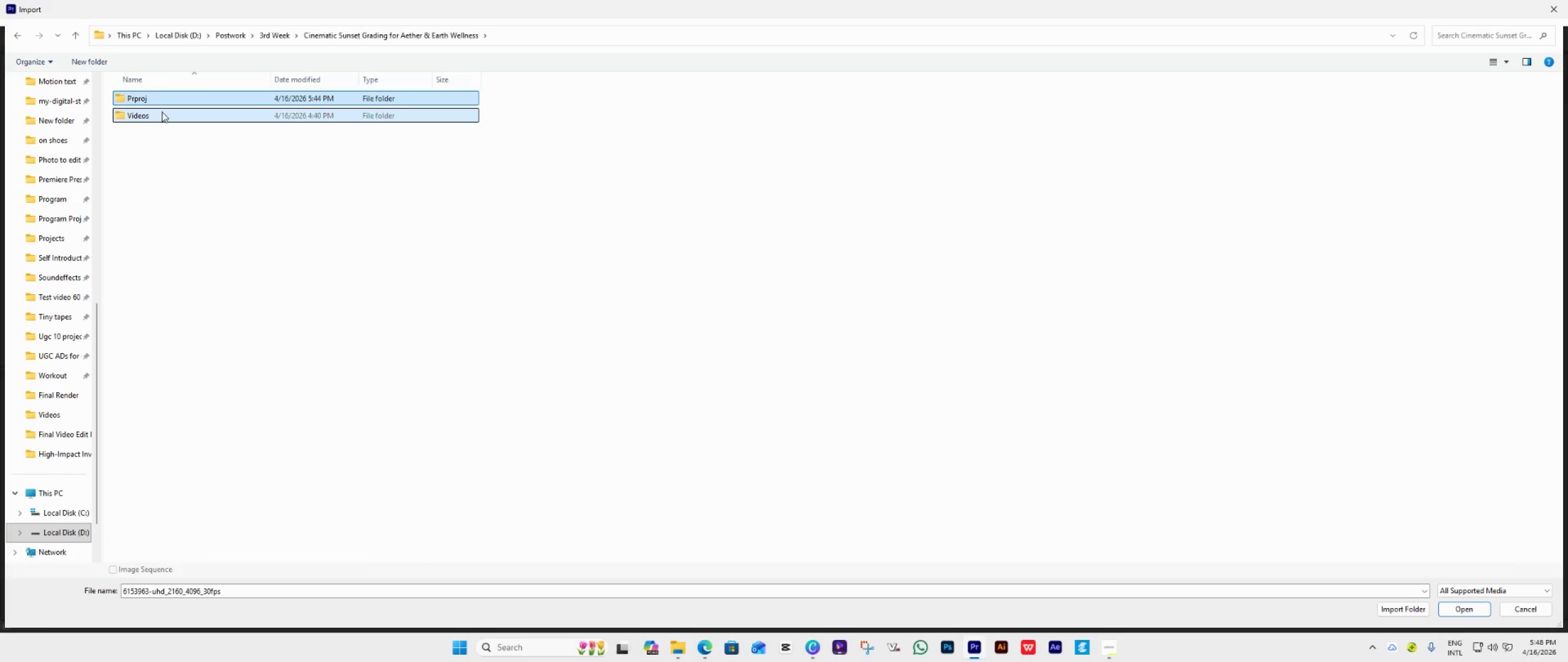 
double_click([162, 112])
 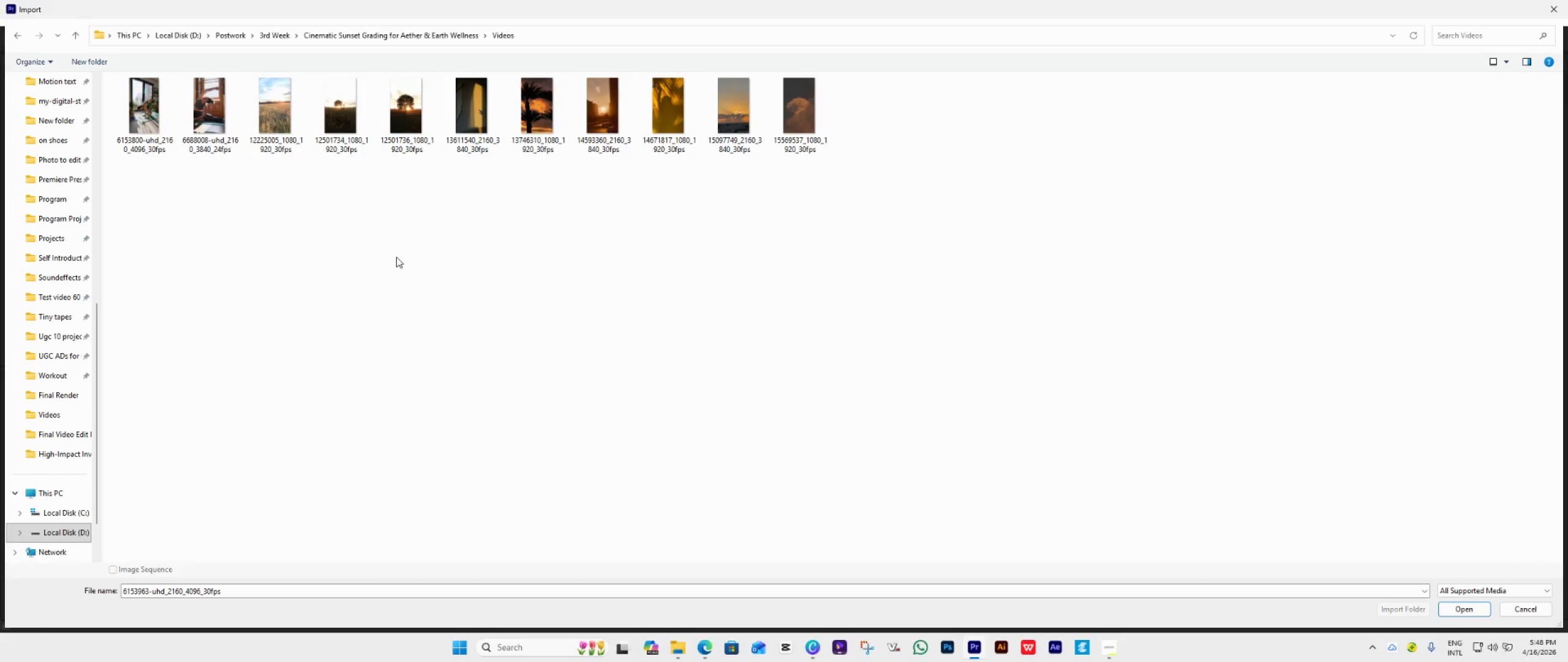 
key(Control+V)
 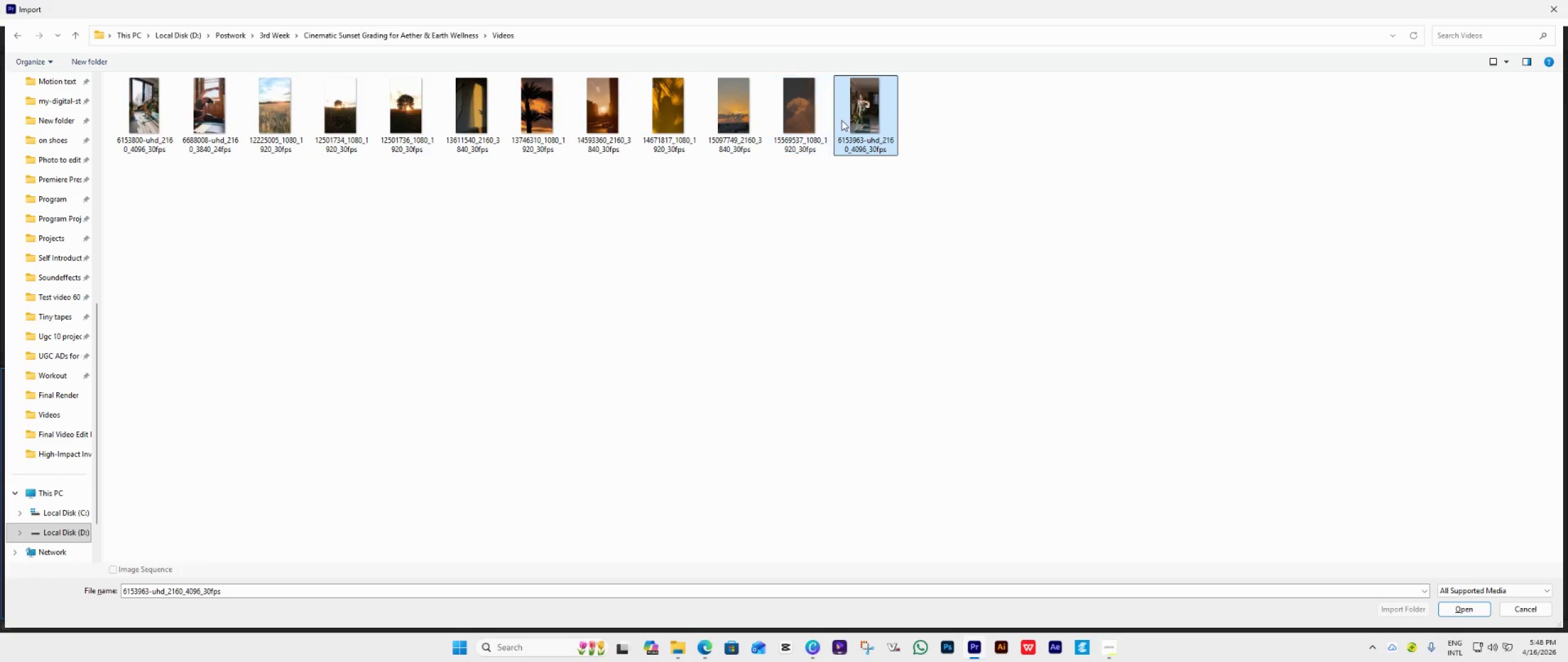 
double_click([856, 110])
 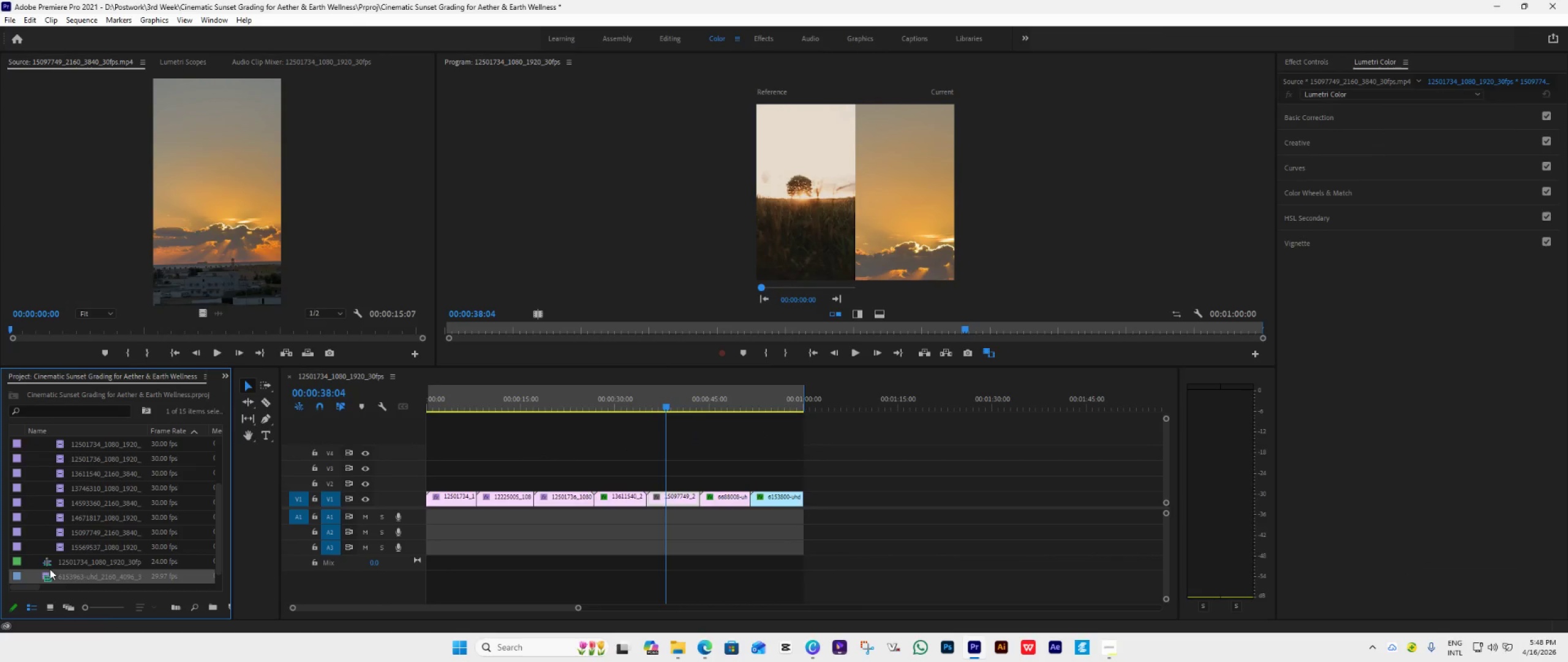 
left_click_drag(start_coordinate=[65, 578], to_coordinate=[644, 482])
 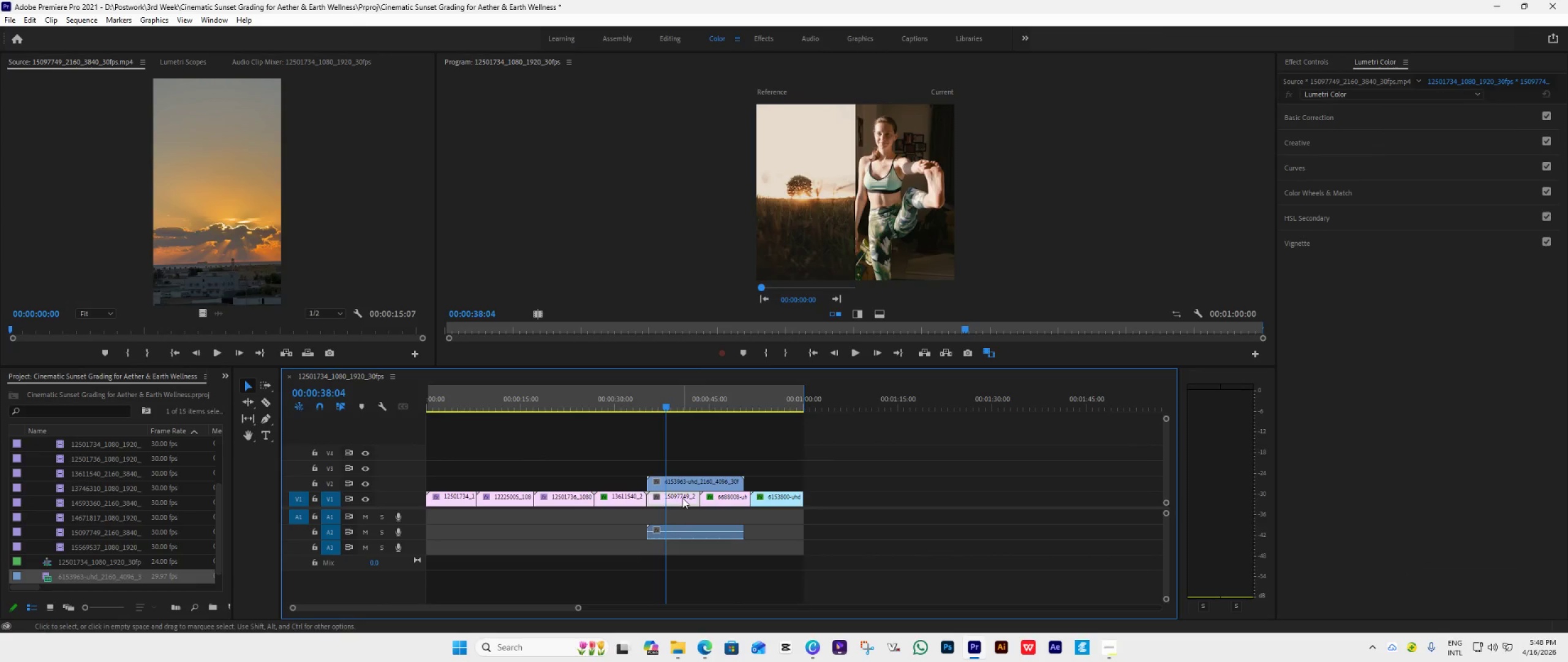 
left_click([682, 498])
 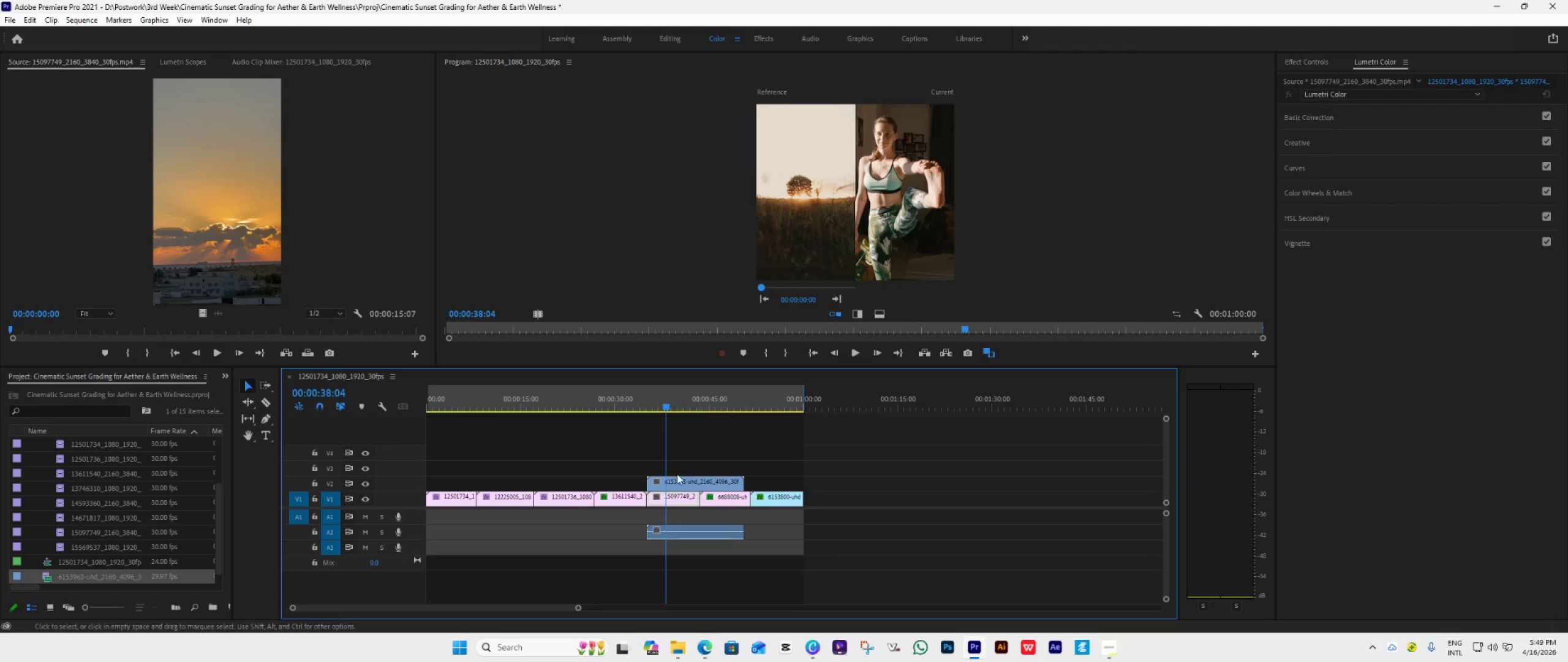 
left_click_drag(start_coordinate=[671, 475], to_coordinate=[707, 483])
 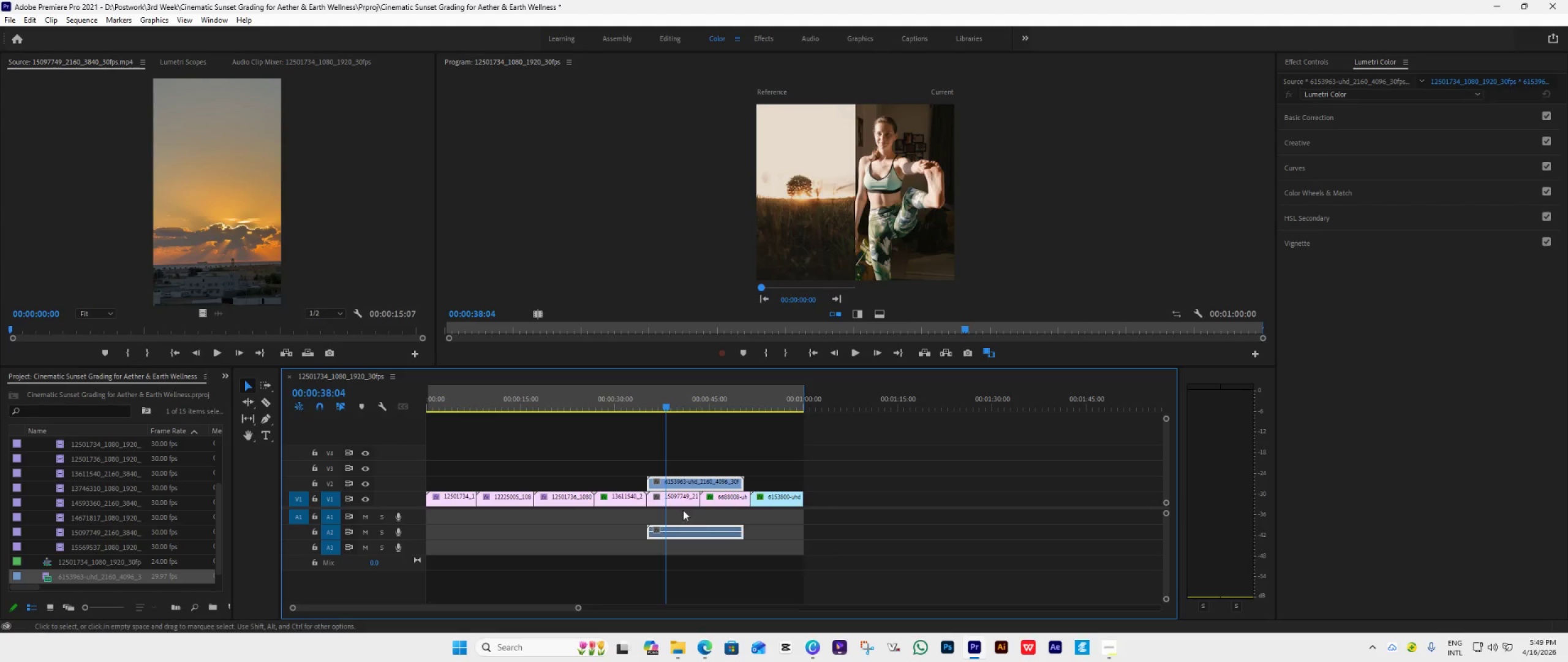 
left_click([681, 504])
 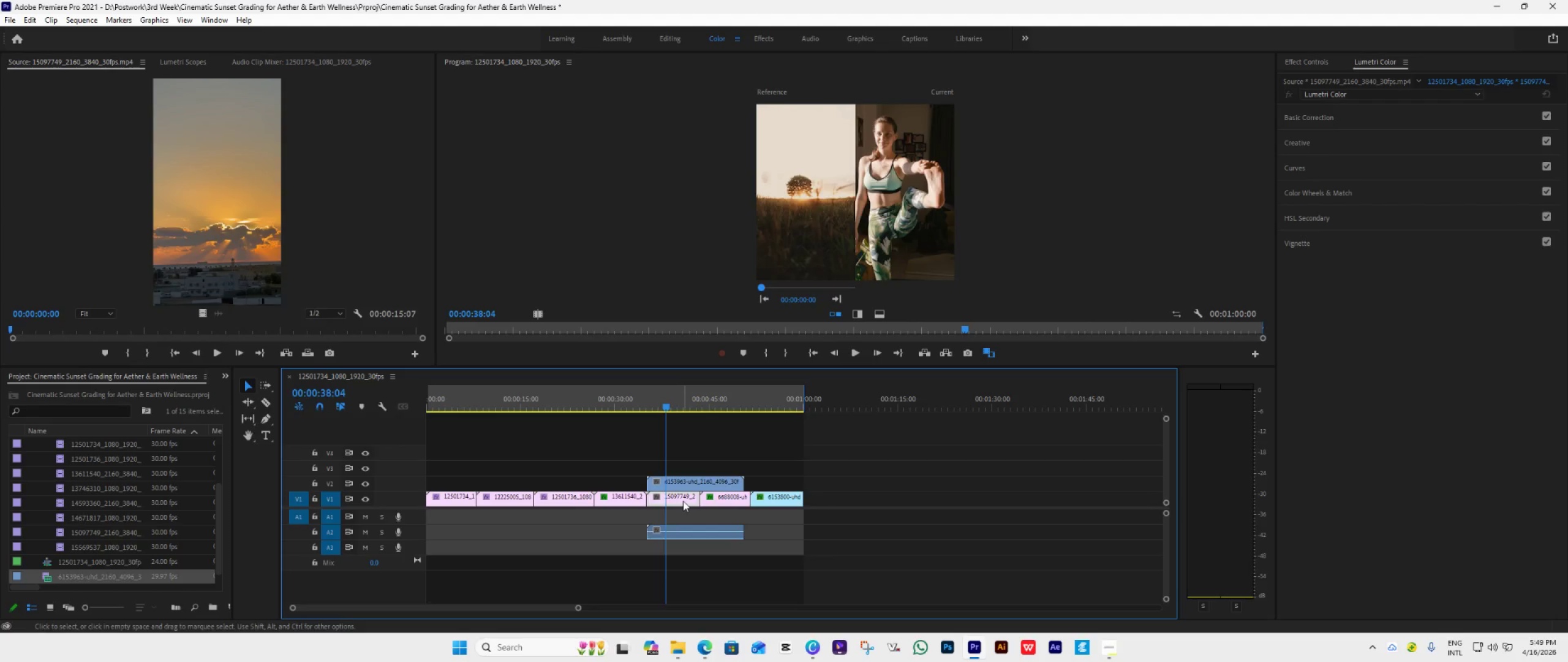 
left_click([683, 501])
 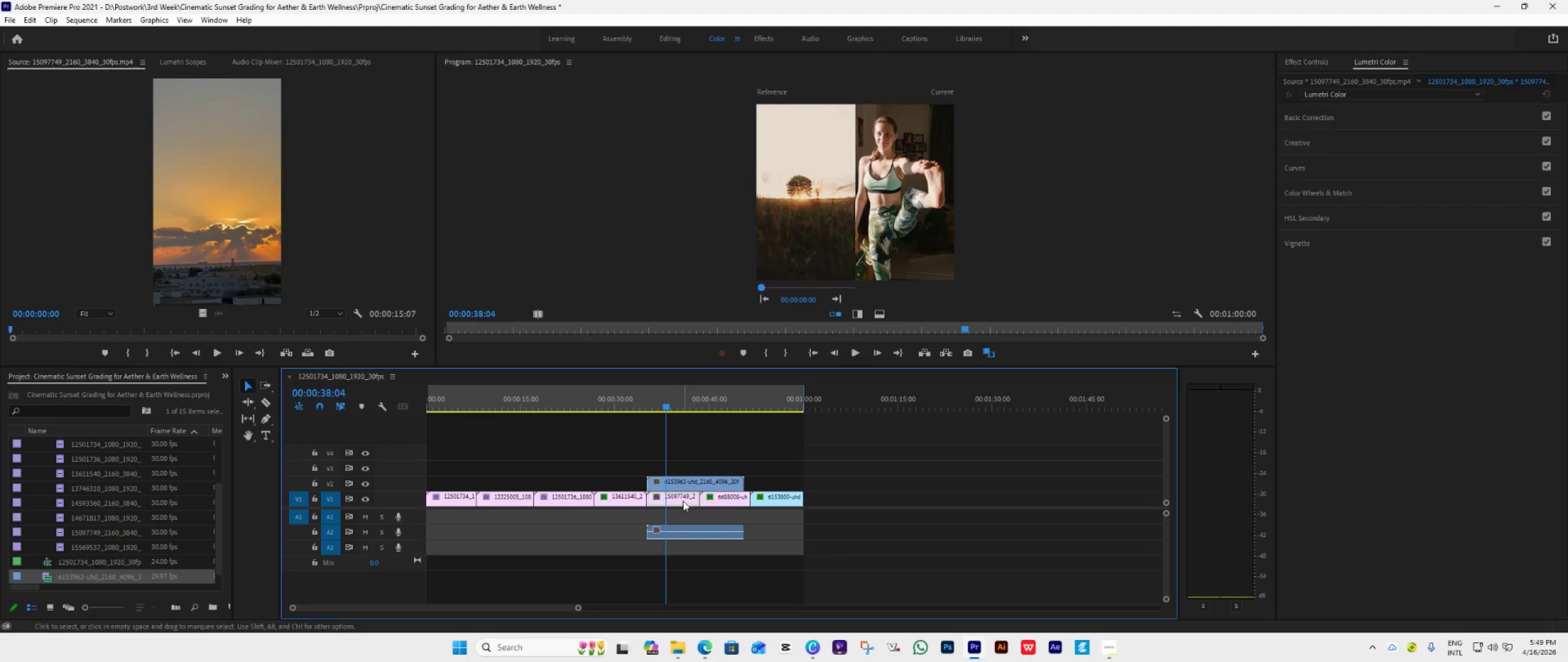 
key(Delete)
 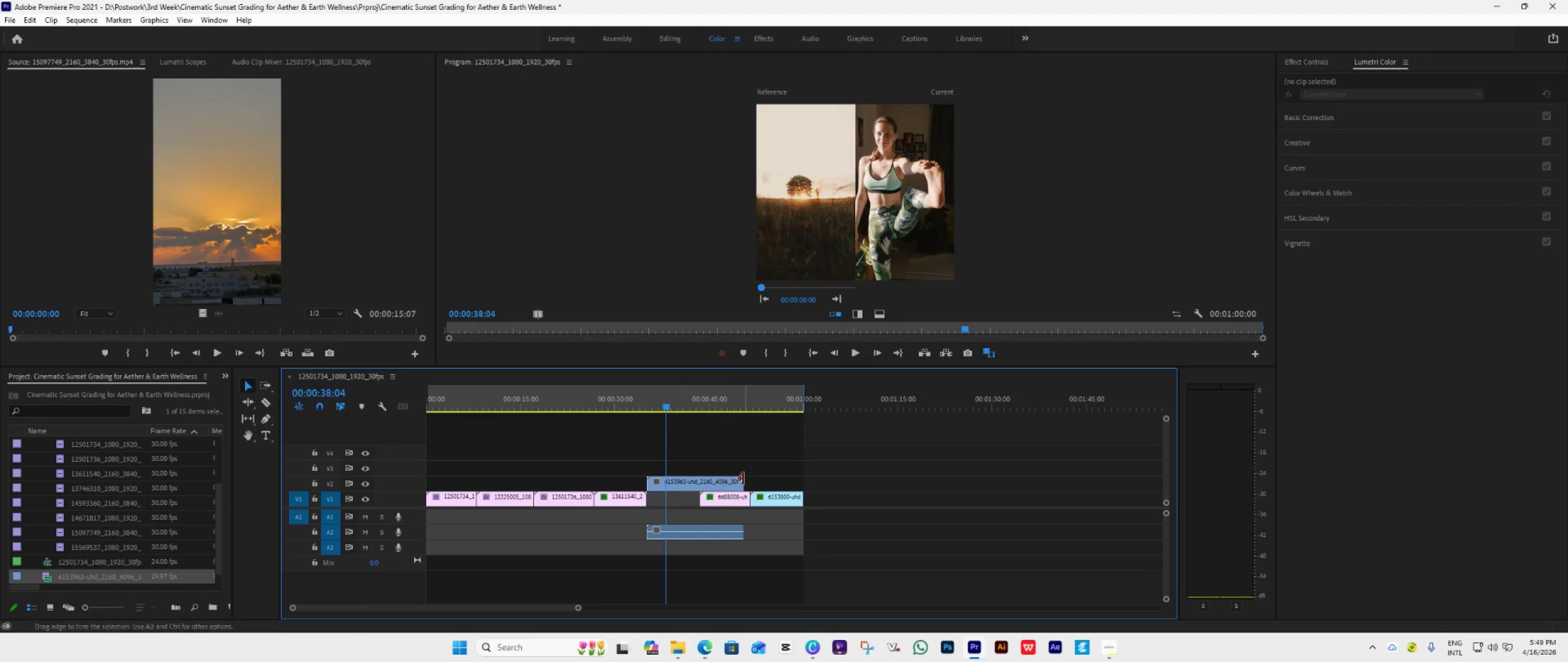 
left_click_drag(start_coordinate=[741, 481], to_coordinate=[699, 509])
 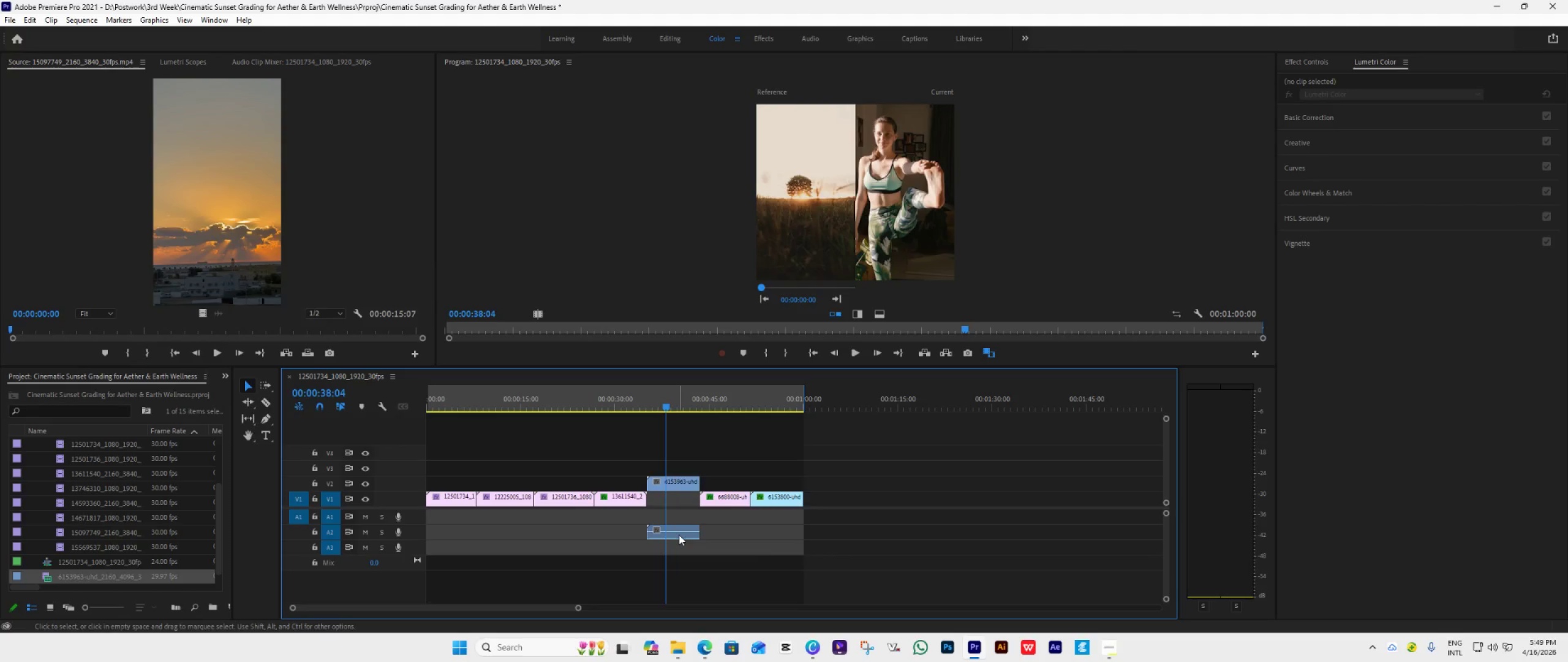 
hold_key(key=AltLeft, duration=0.44)
left_click([679, 535])
 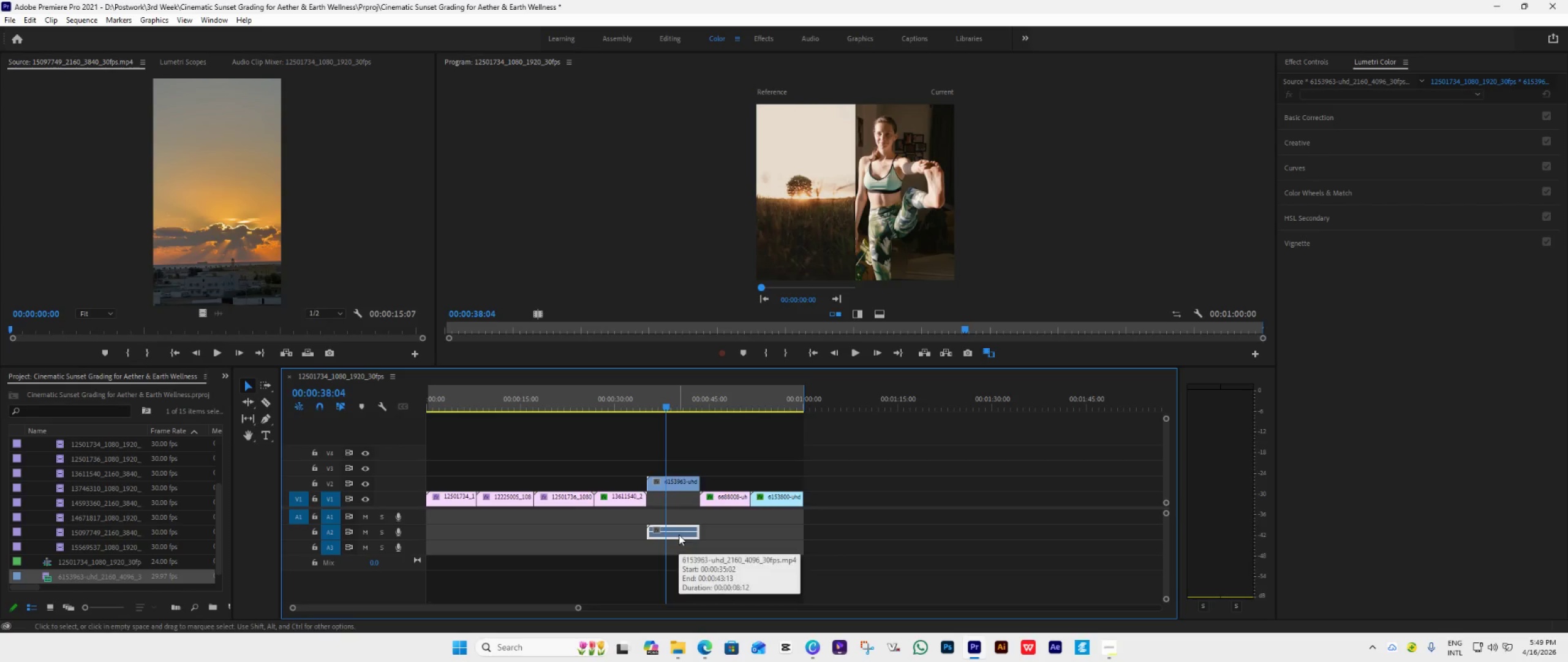 
key(Delete)
 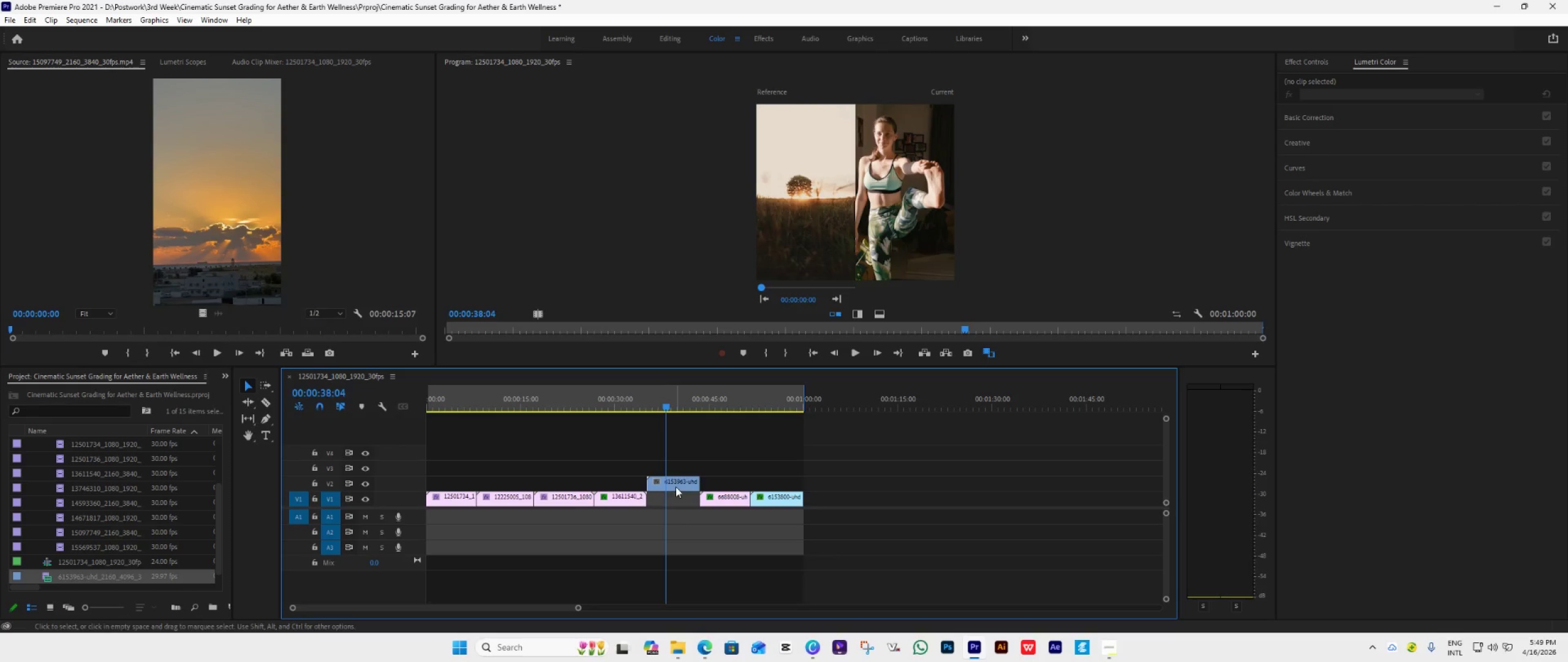 
left_click_drag(start_coordinate=[676, 481], to_coordinate=[674, 494])
 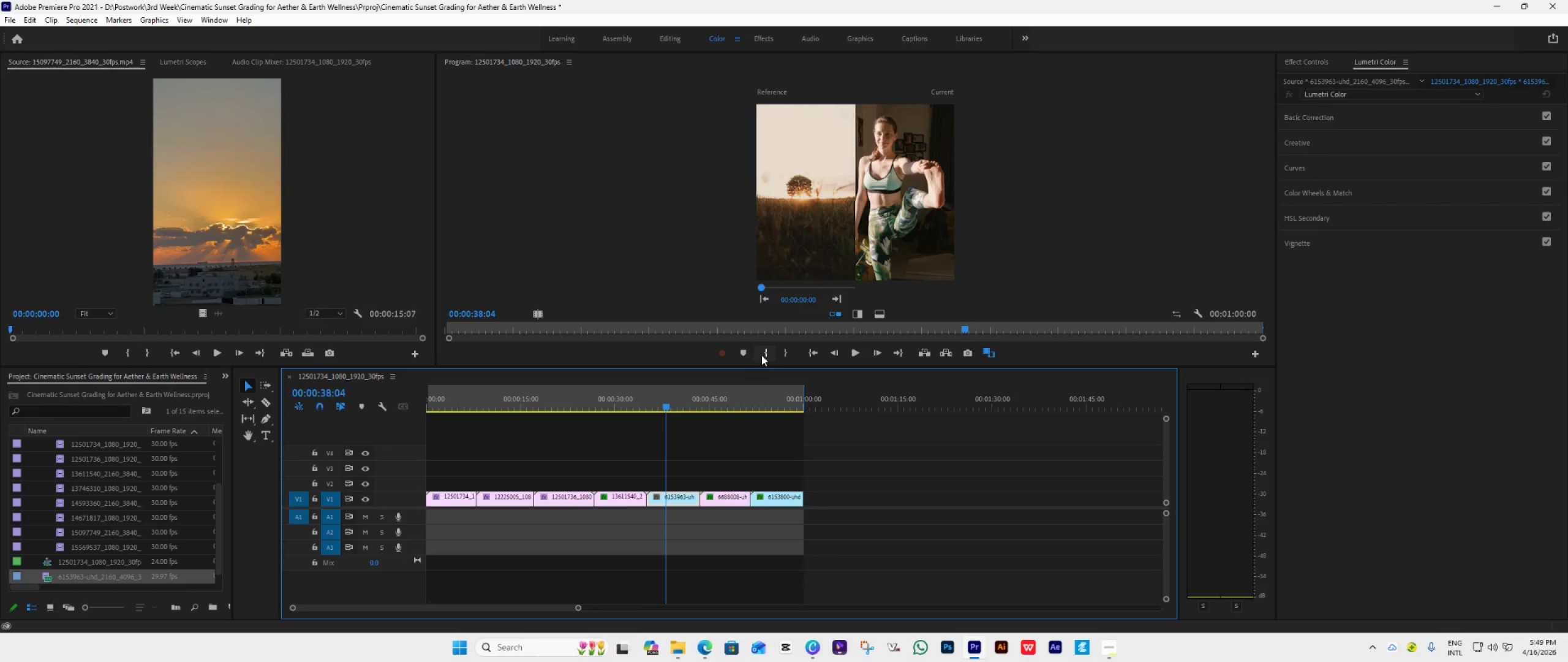 
left_click_drag(start_coordinate=[768, 367], to_coordinate=[746, 458])
 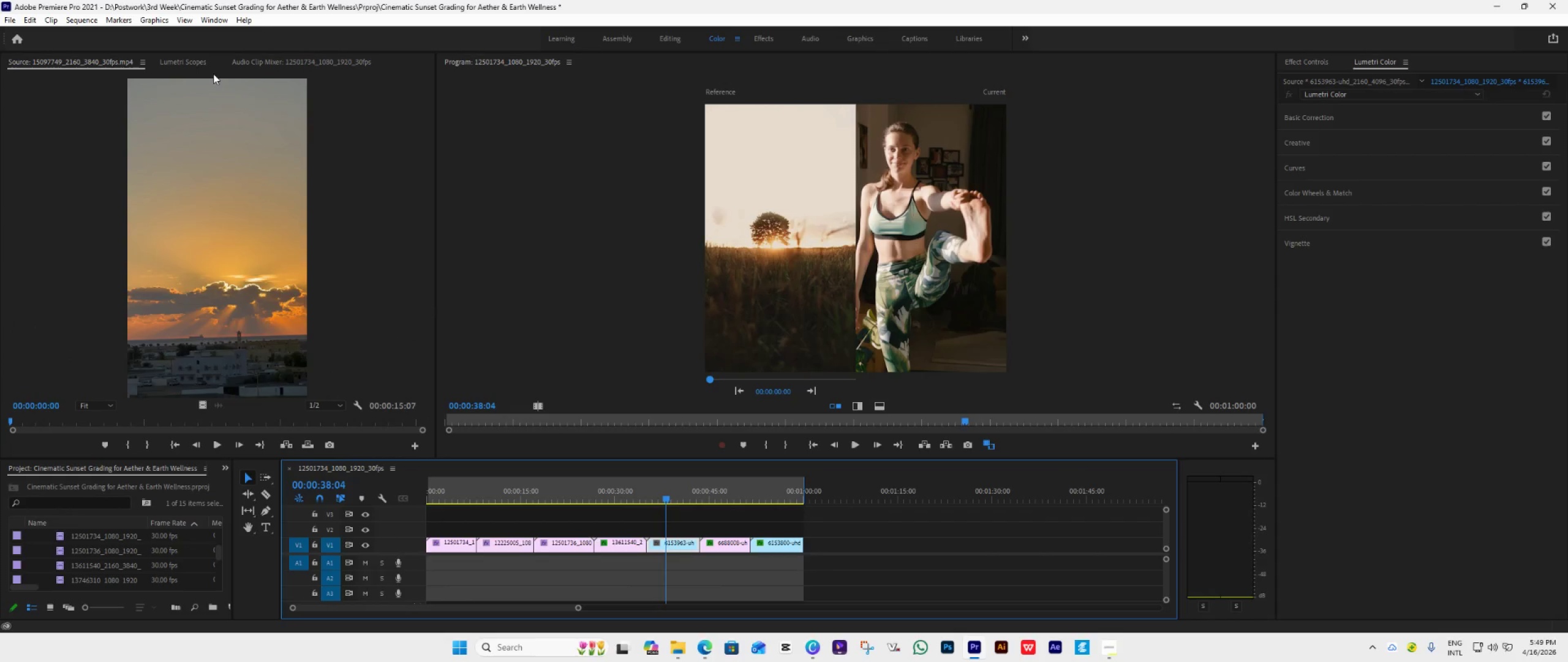 
left_click([182, 61])
 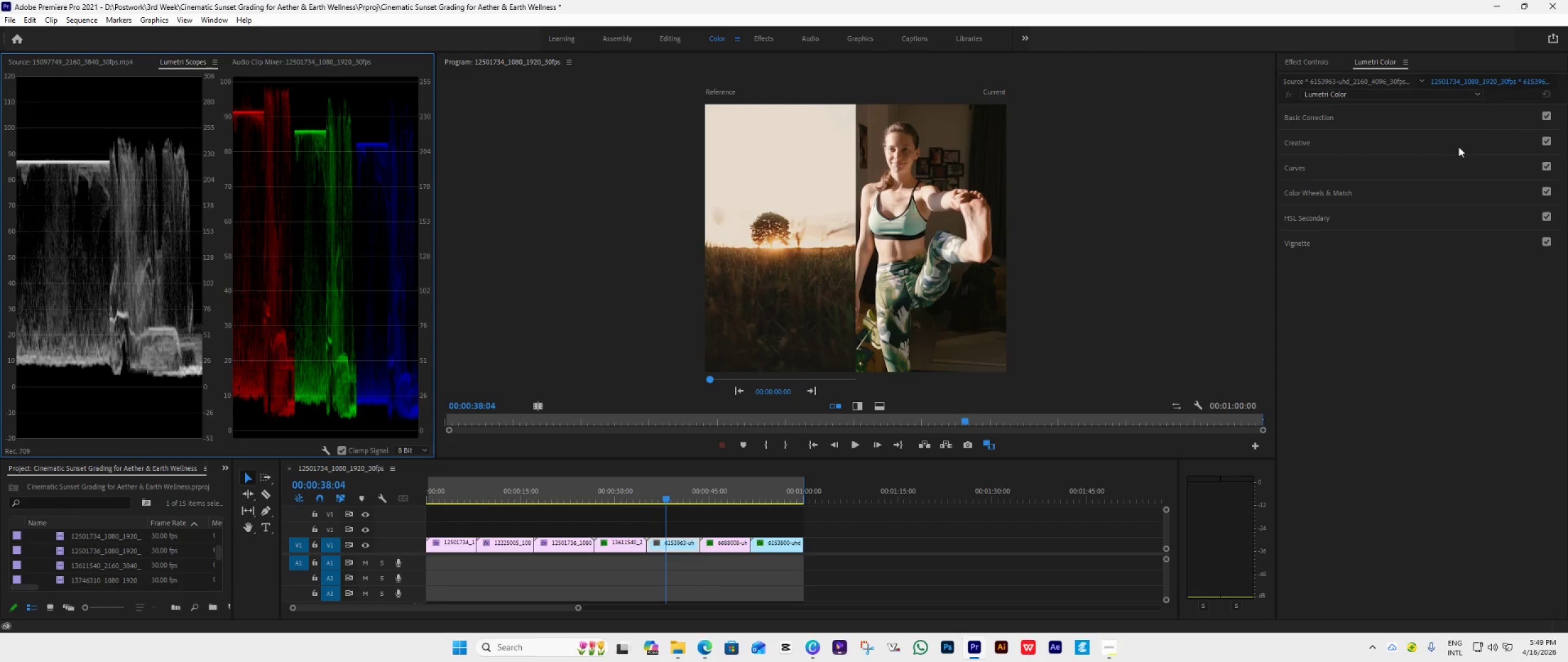 
left_click([1419, 108])
 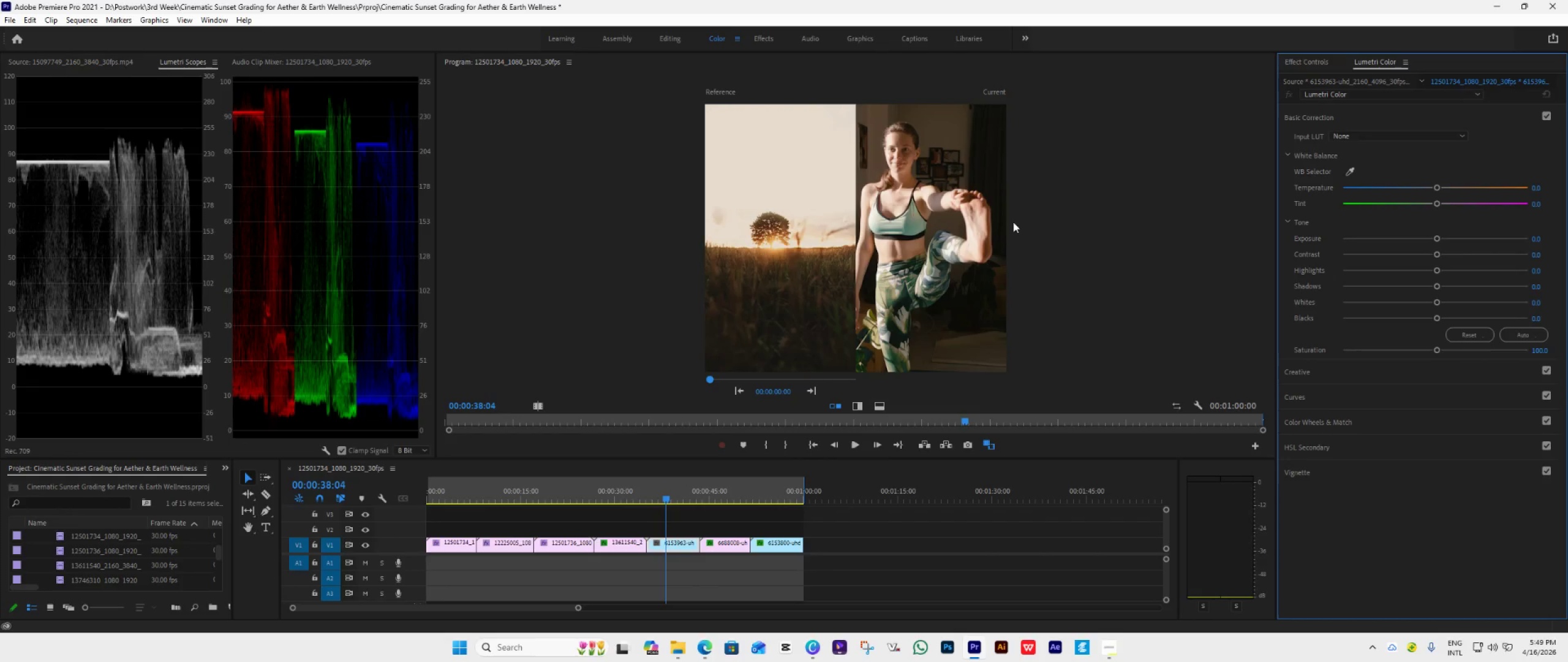 
mouse_move([997, 427])
 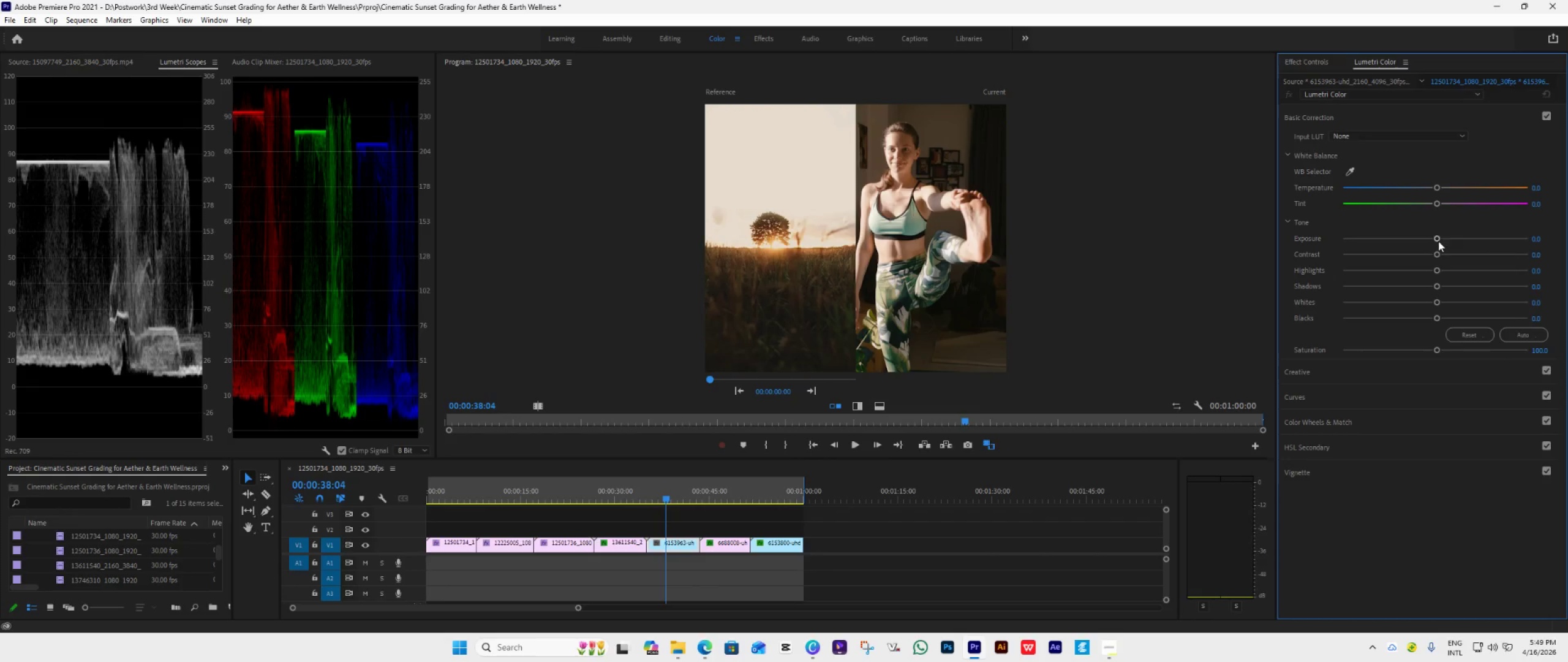 
left_click_drag(start_coordinate=[1438, 240], to_coordinate=[1423, 246])
 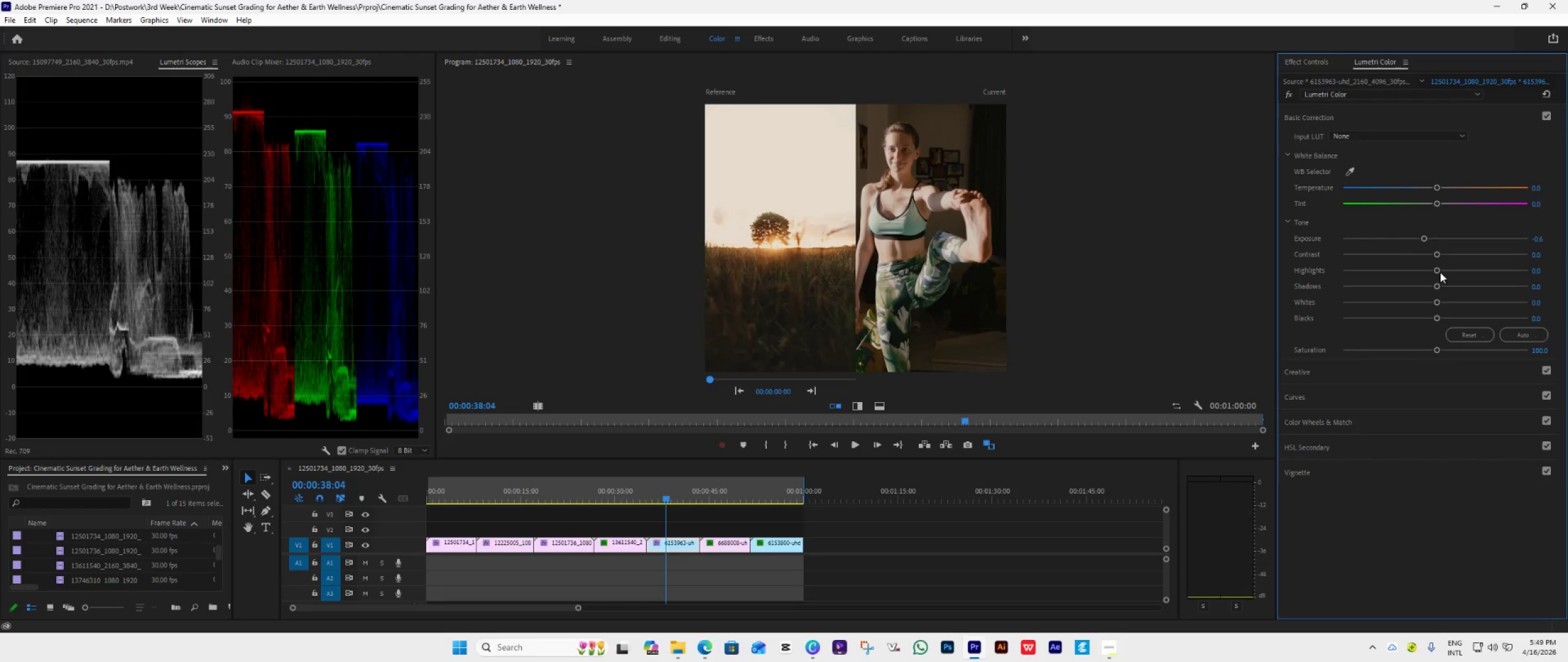 
left_click_drag(start_coordinate=[1439, 271], to_coordinate=[1501, 259])
 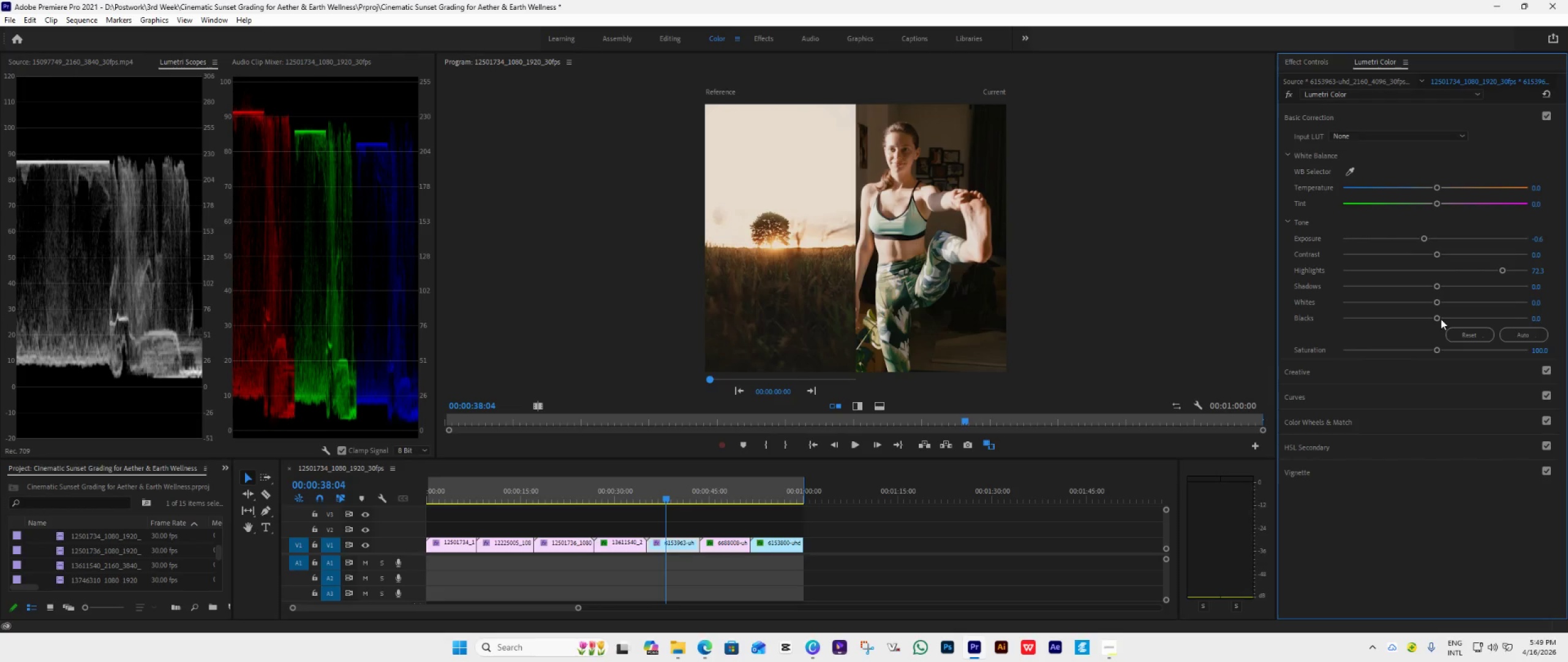 
left_click_drag(start_coordinate=[1440, 319], to_coordinate=[1450, 317])
 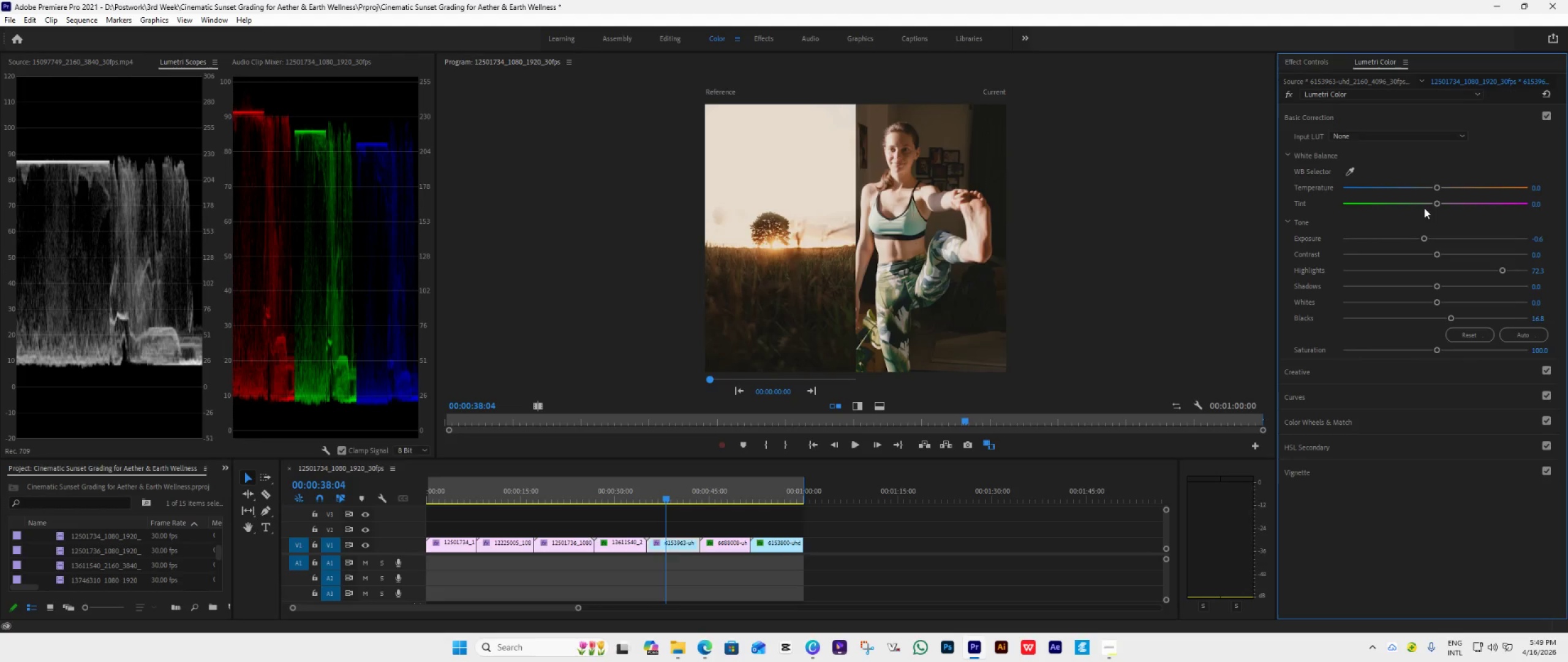 
left_click_drag(start_coordinate=[1435, 188], to_coordinate=[1448, 186])
 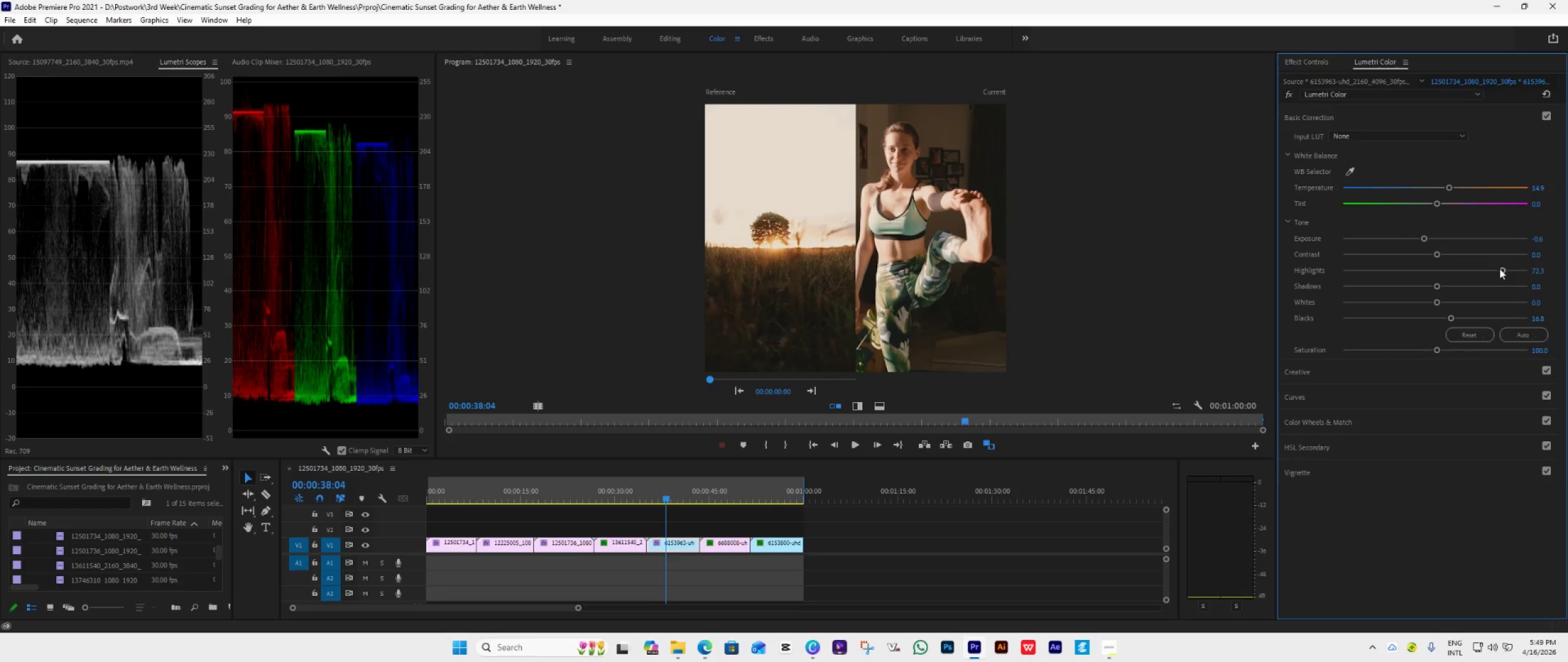 
left_click_drag(start_coordinate=[1500, 268], to_coordinate=[1497, 270])
 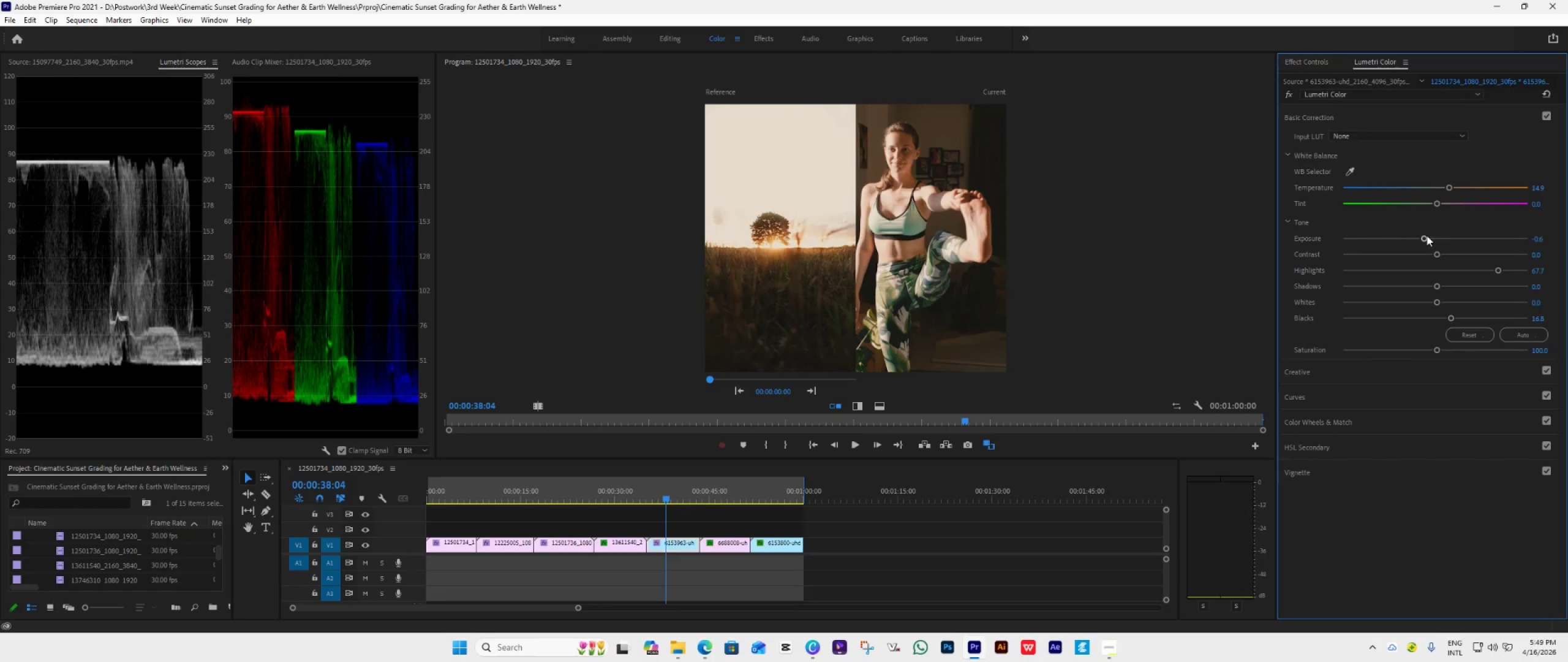 
left_click([1427, 235])
 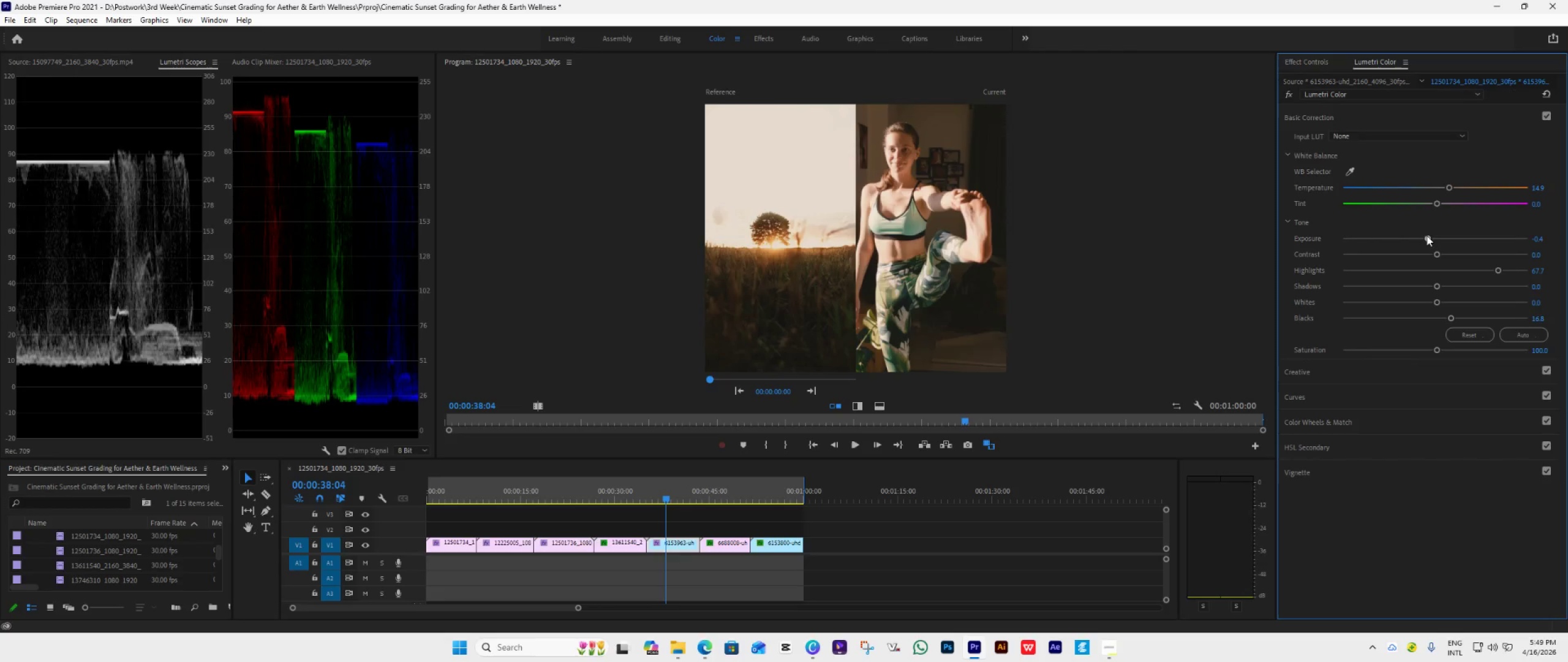 
left_click_drag(start_coordinate=[1427, 235], to_coordinate=[1432, 240])
 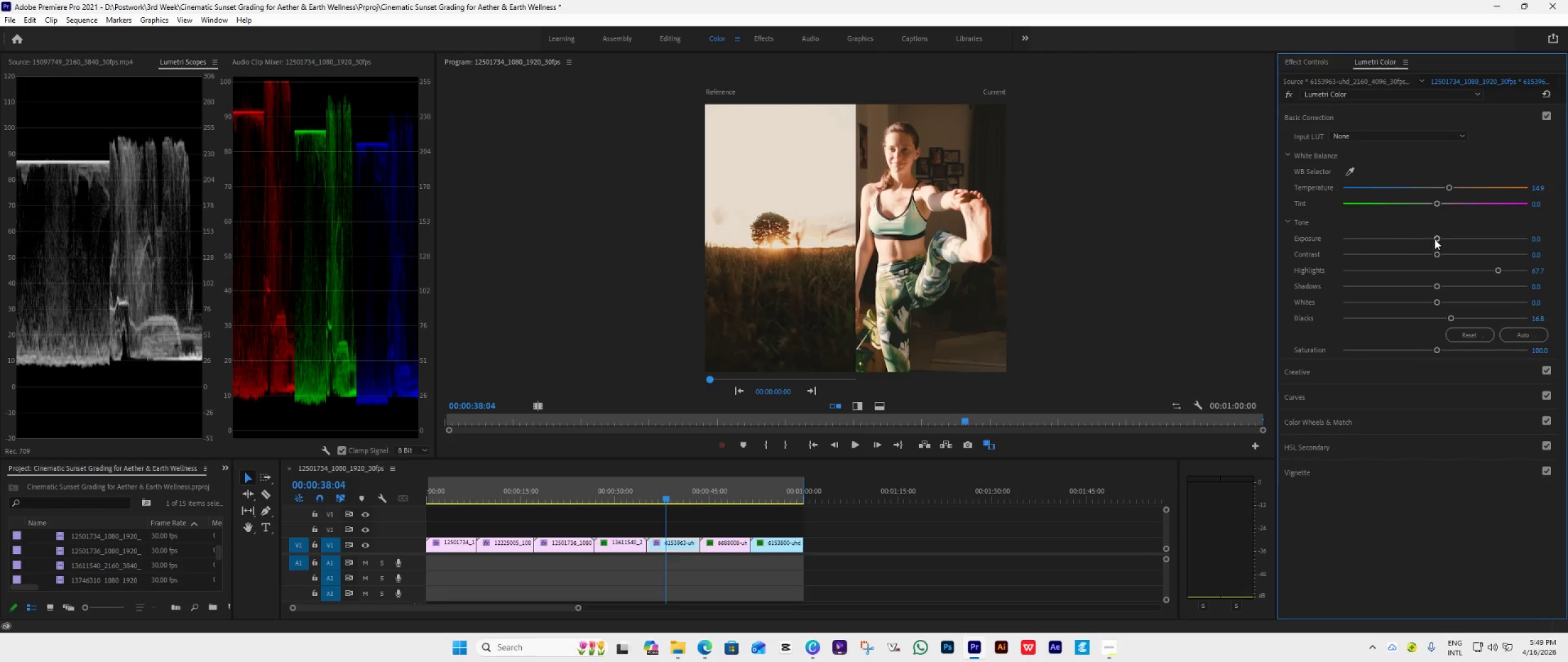 
left_click_drag(start_coordinate=[1434, 239], to_coordinate=[1422, 243])
 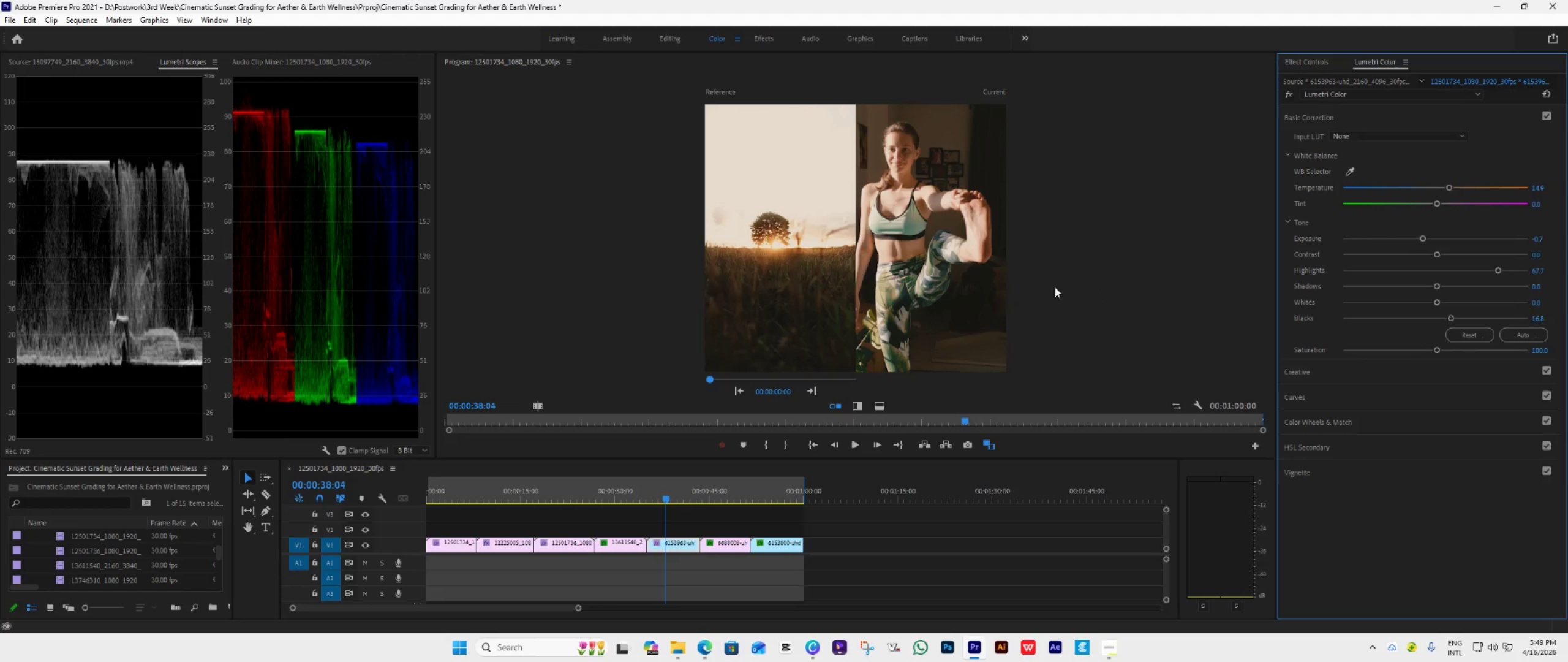 
wait(6.28)
 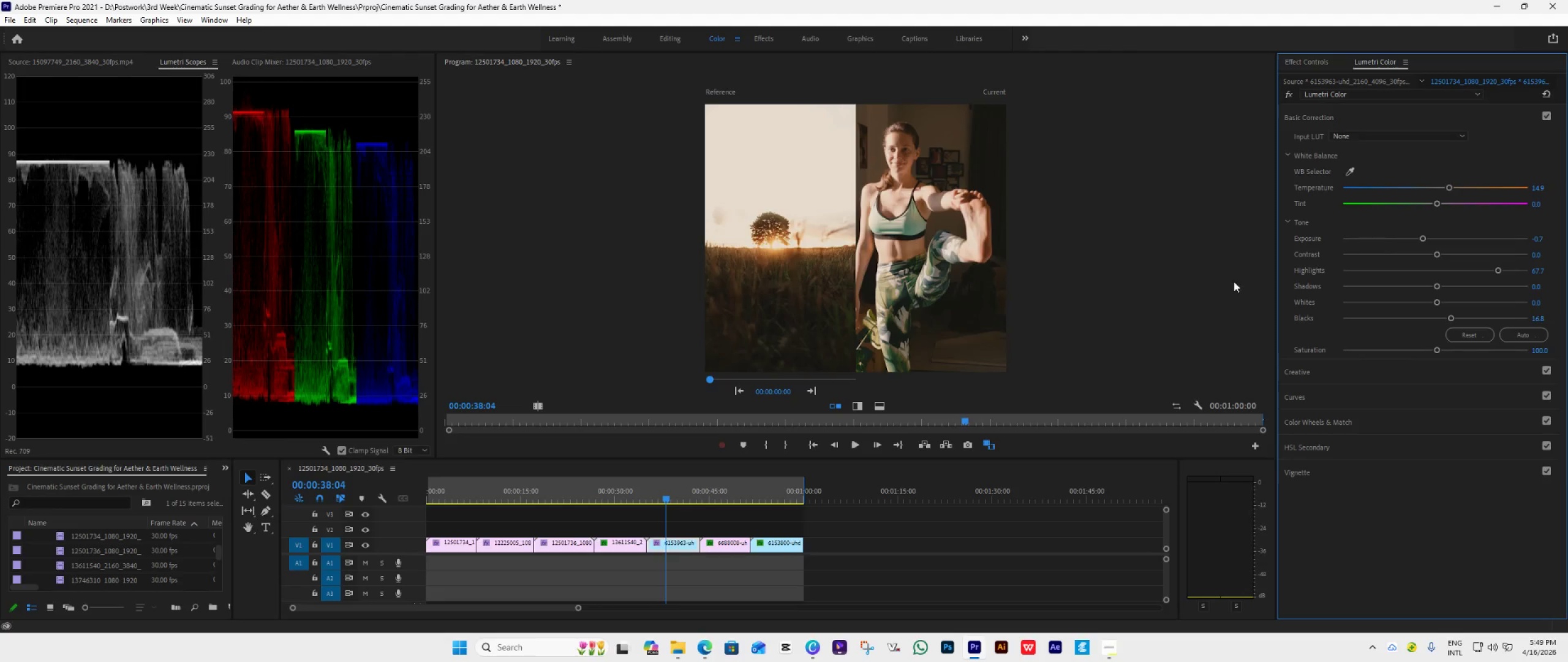 
left_click_drag(start_coordinate=[665, 498], to_coordinate=[627, 512])
 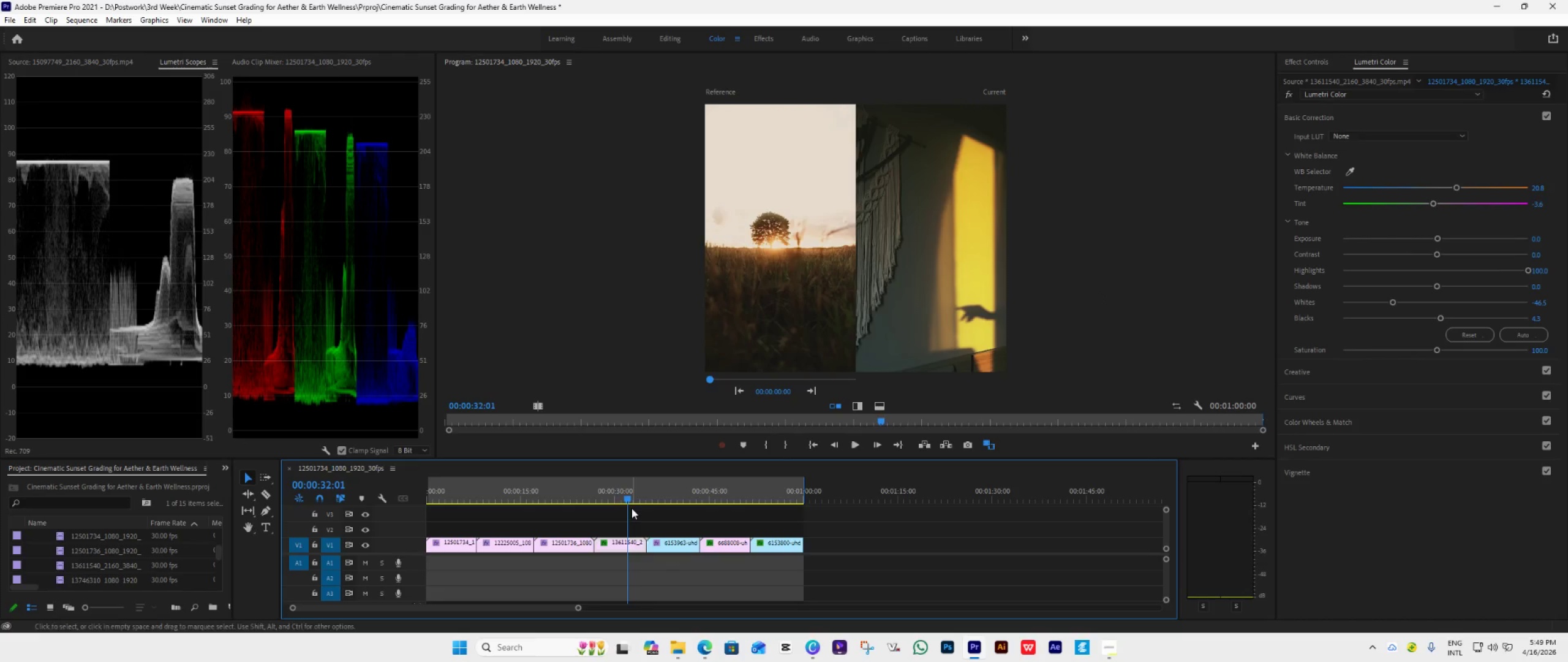 
left_click_drag(start_coordinate=[627, 496], to_coordinate=[567, 533])
 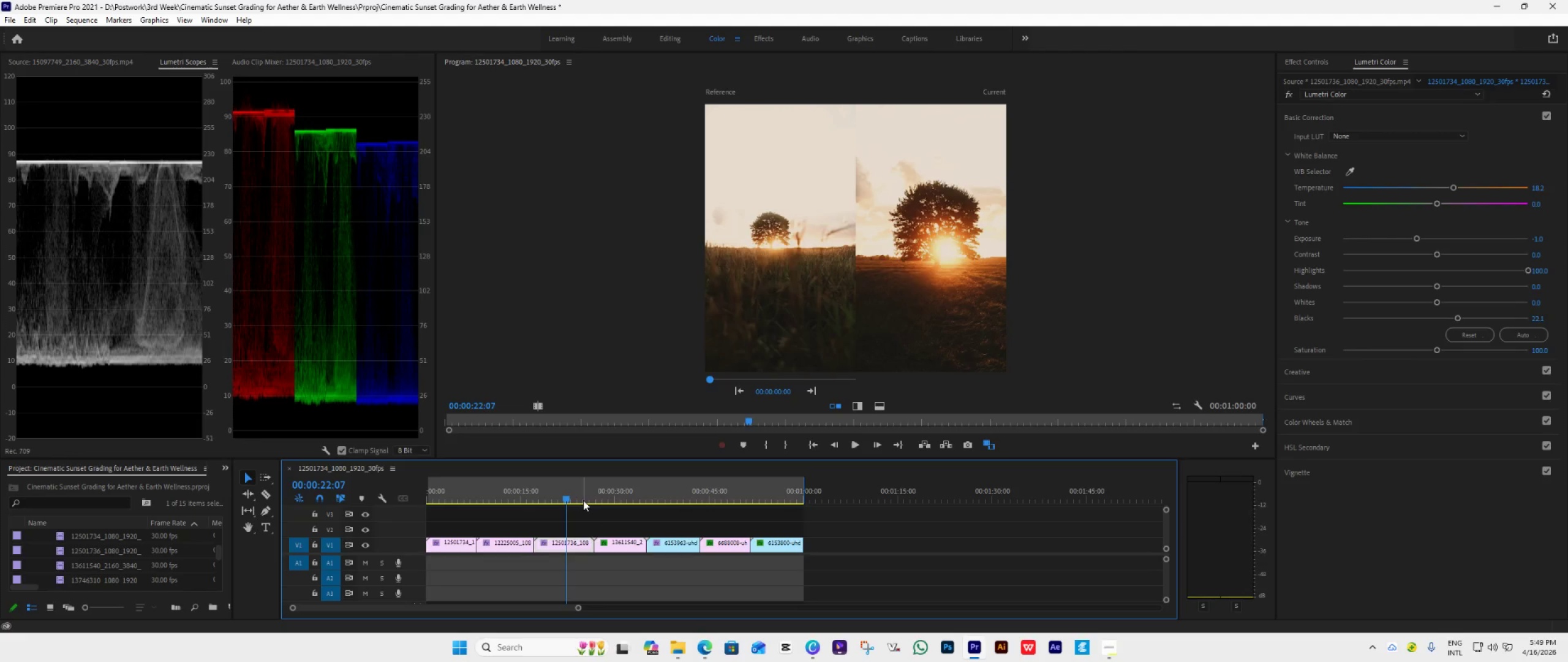 
left_click_drag(start_coordinate=[561, 498], to_coordinate=[671, 552])
 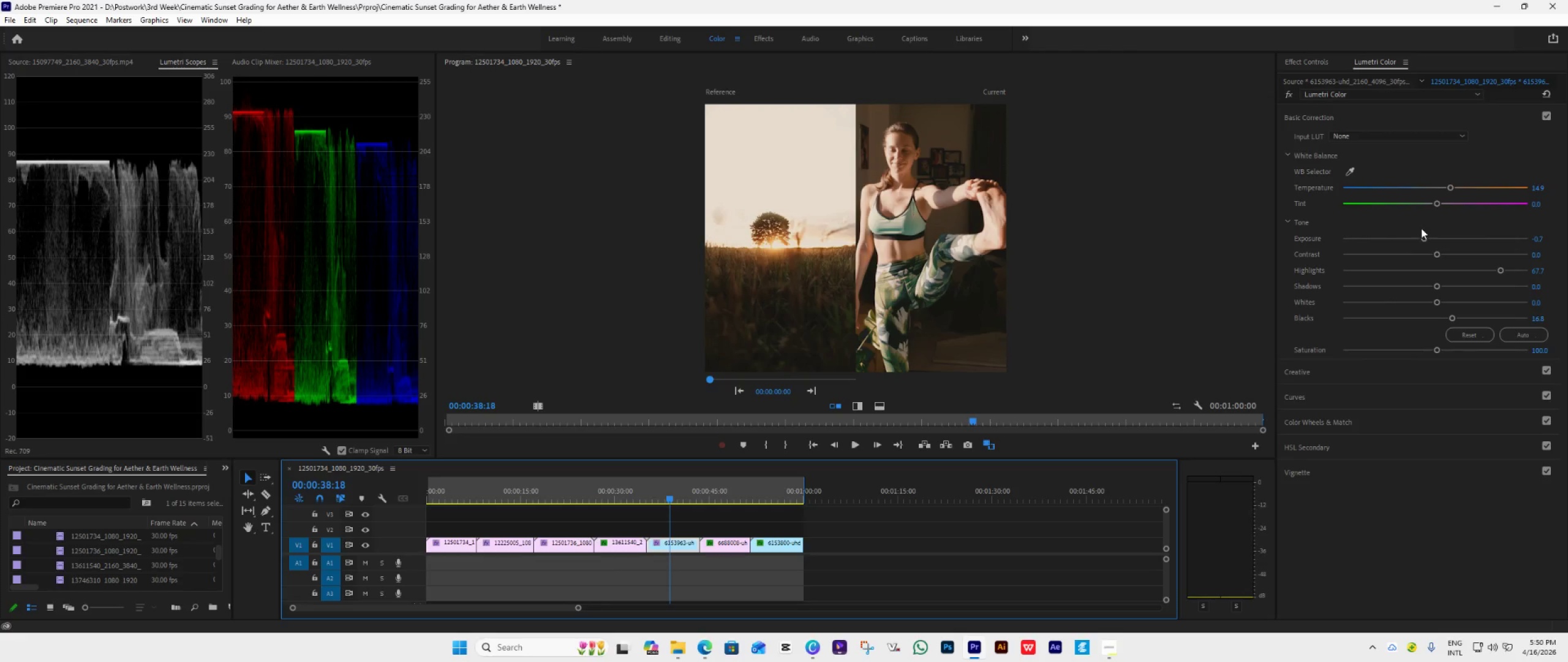 
wait(7.21)
 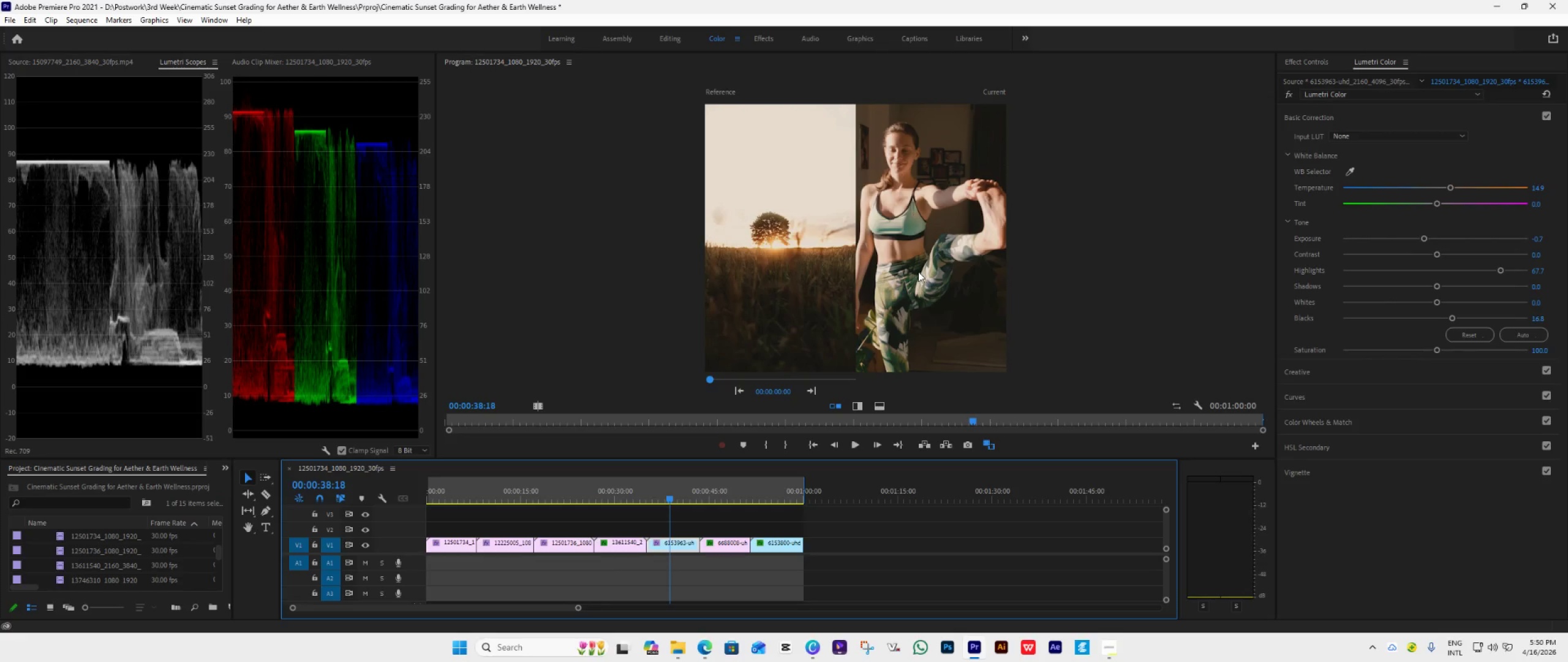 
left_click([1370, 108])
 